 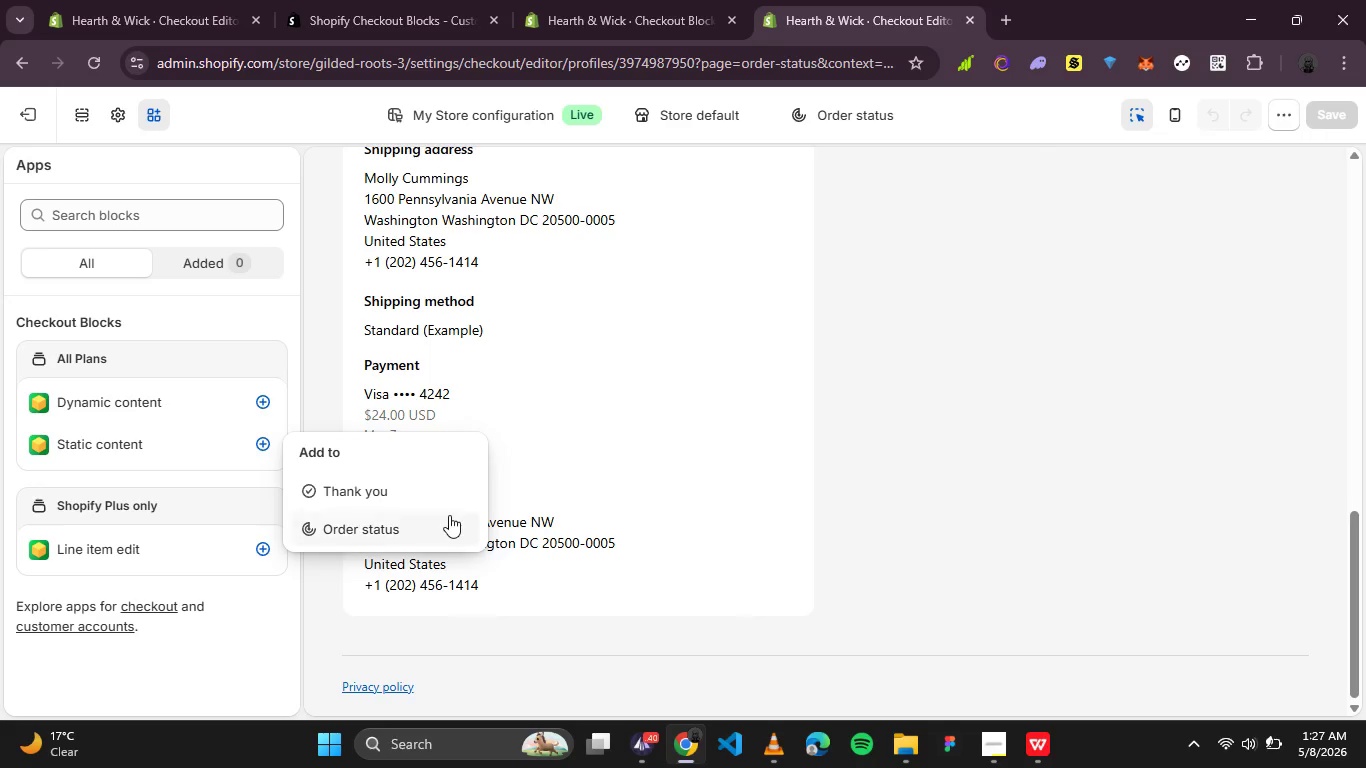 
left_click([409, 521])
 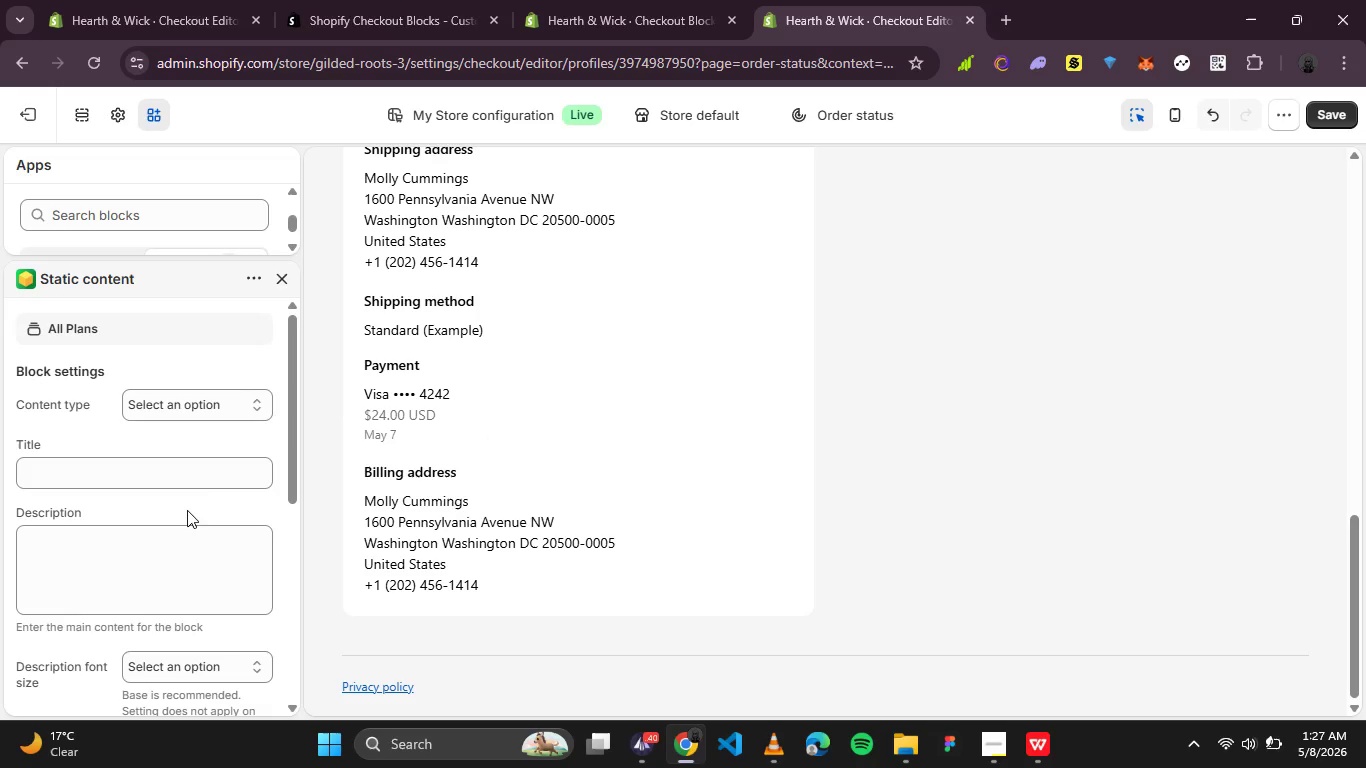 
left_click([111, 480])
 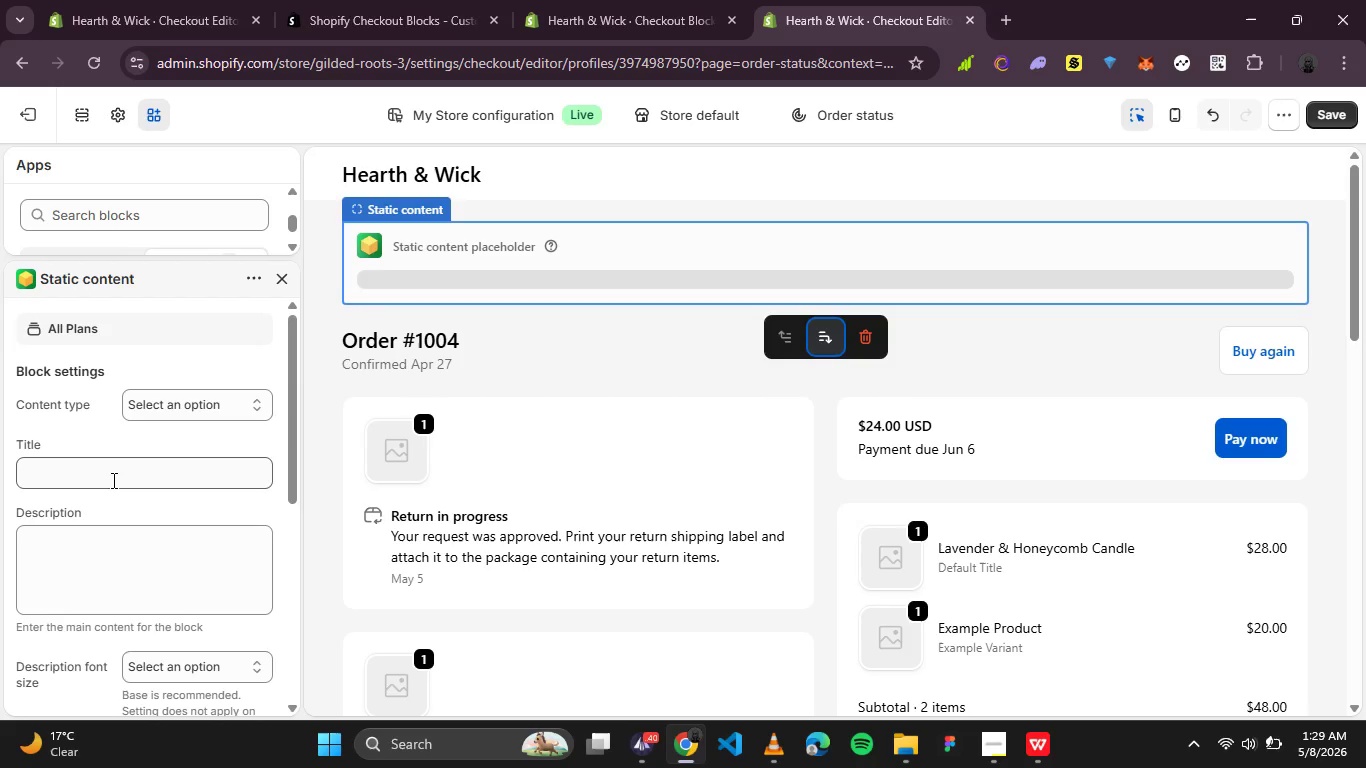 
wait(74.49)
 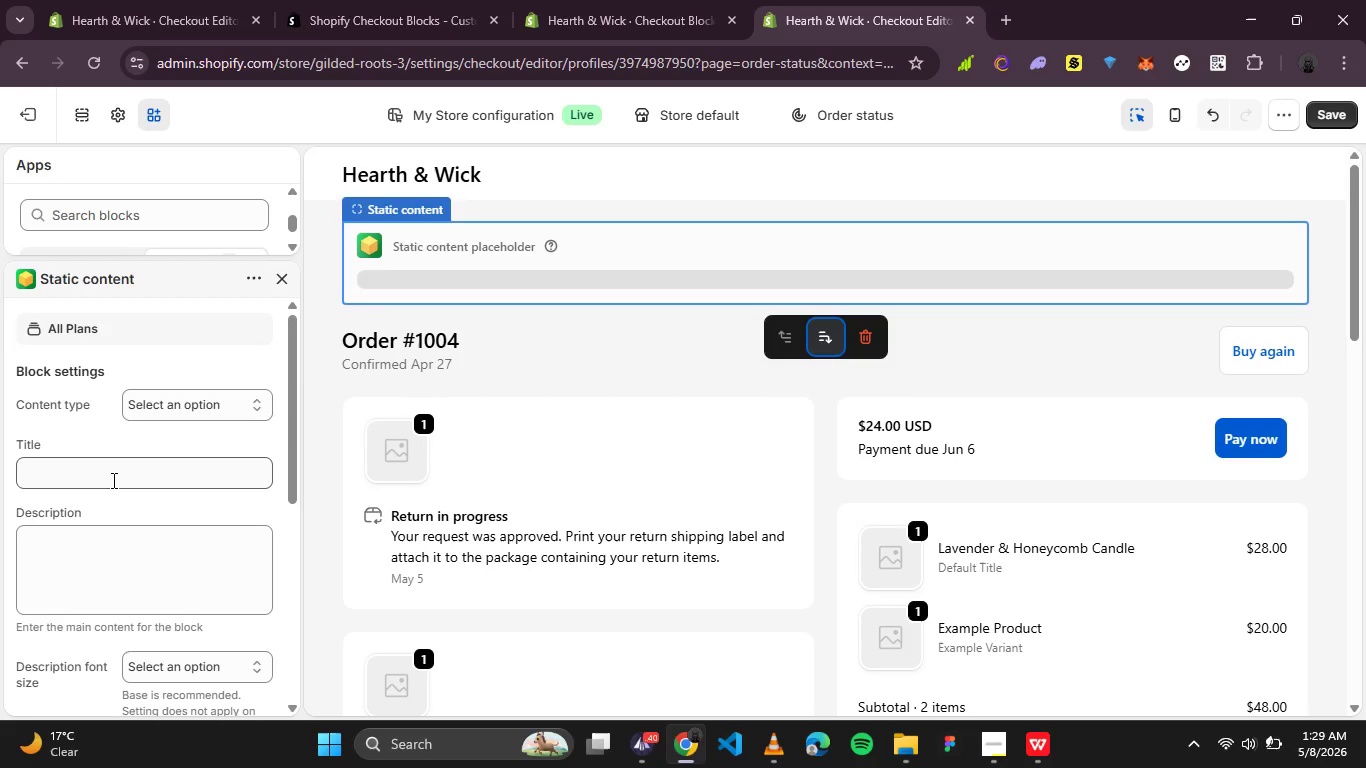 
left_click([112, 480])
 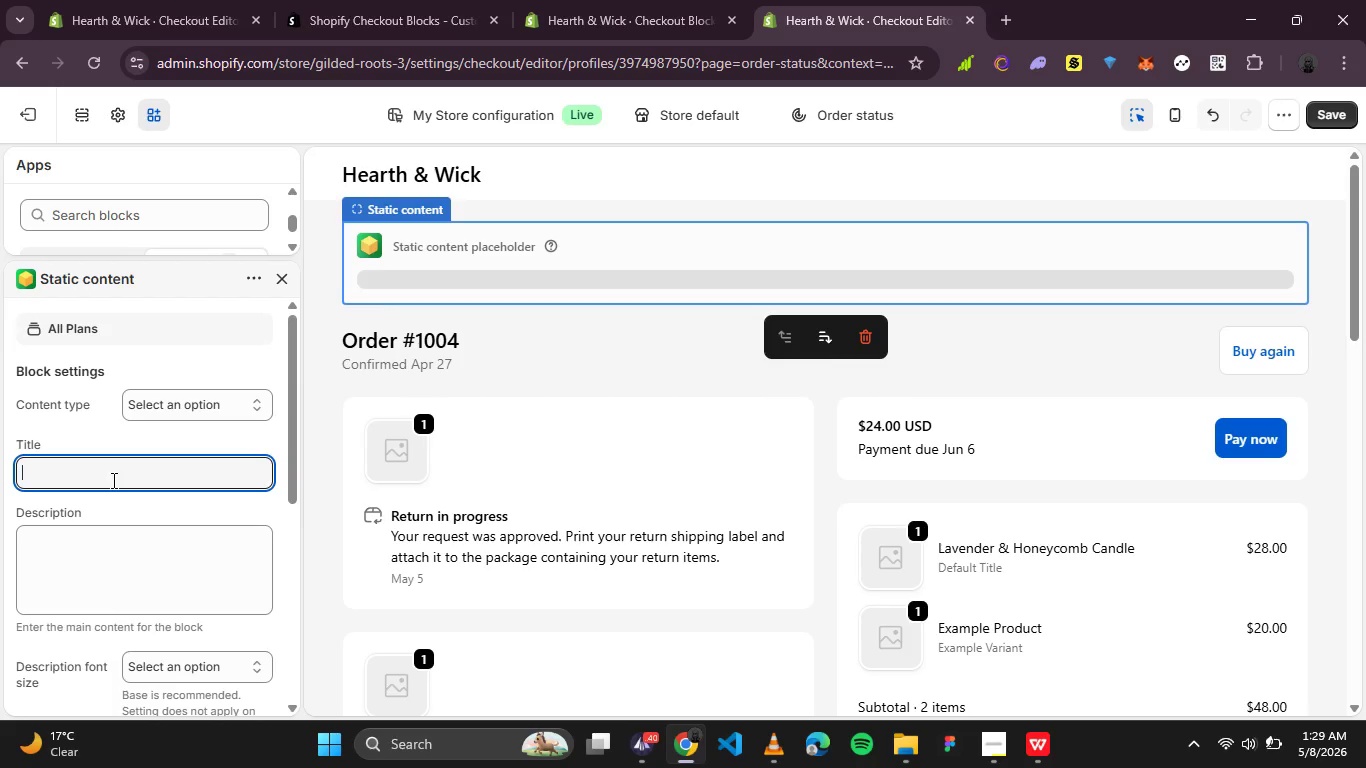 
type(Thank You for choosing Hr)
key(Backspace)
type(earth & wick)
 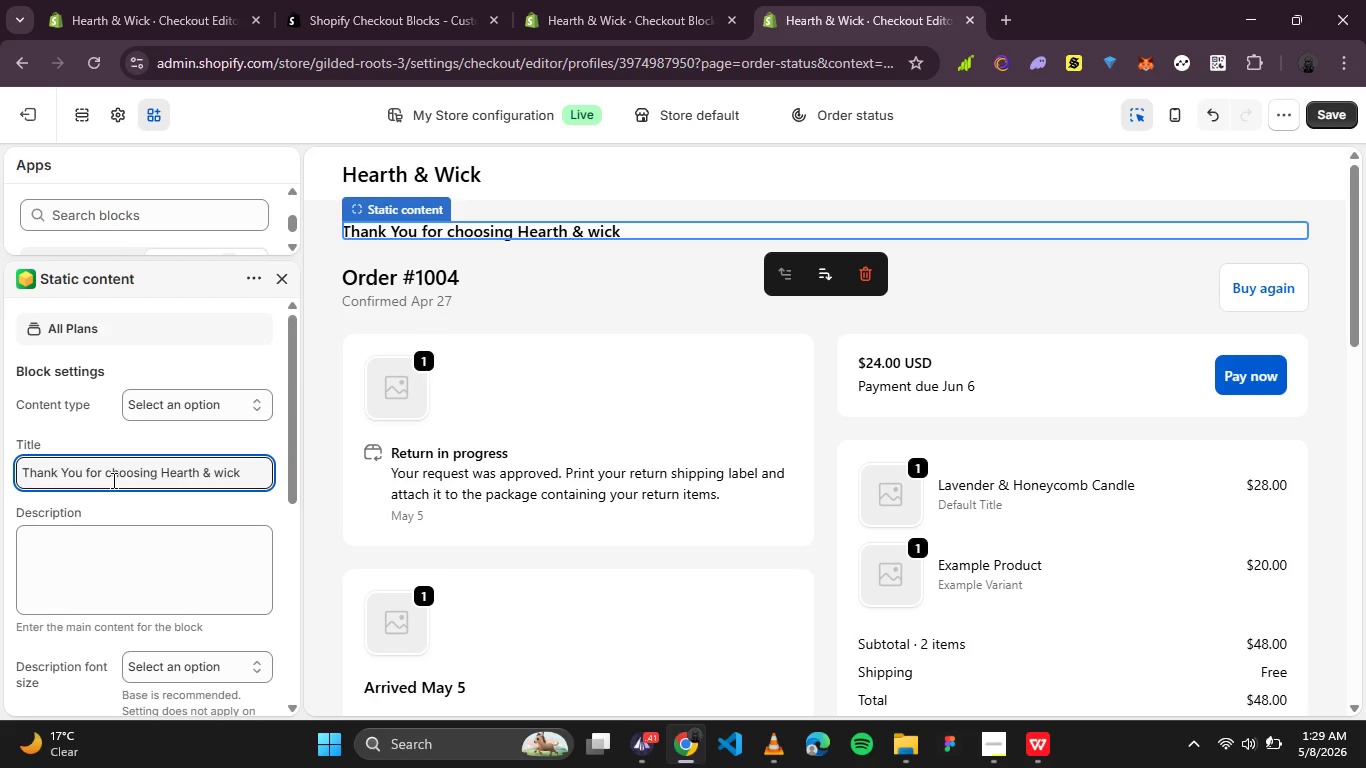 
wait(6.61)
 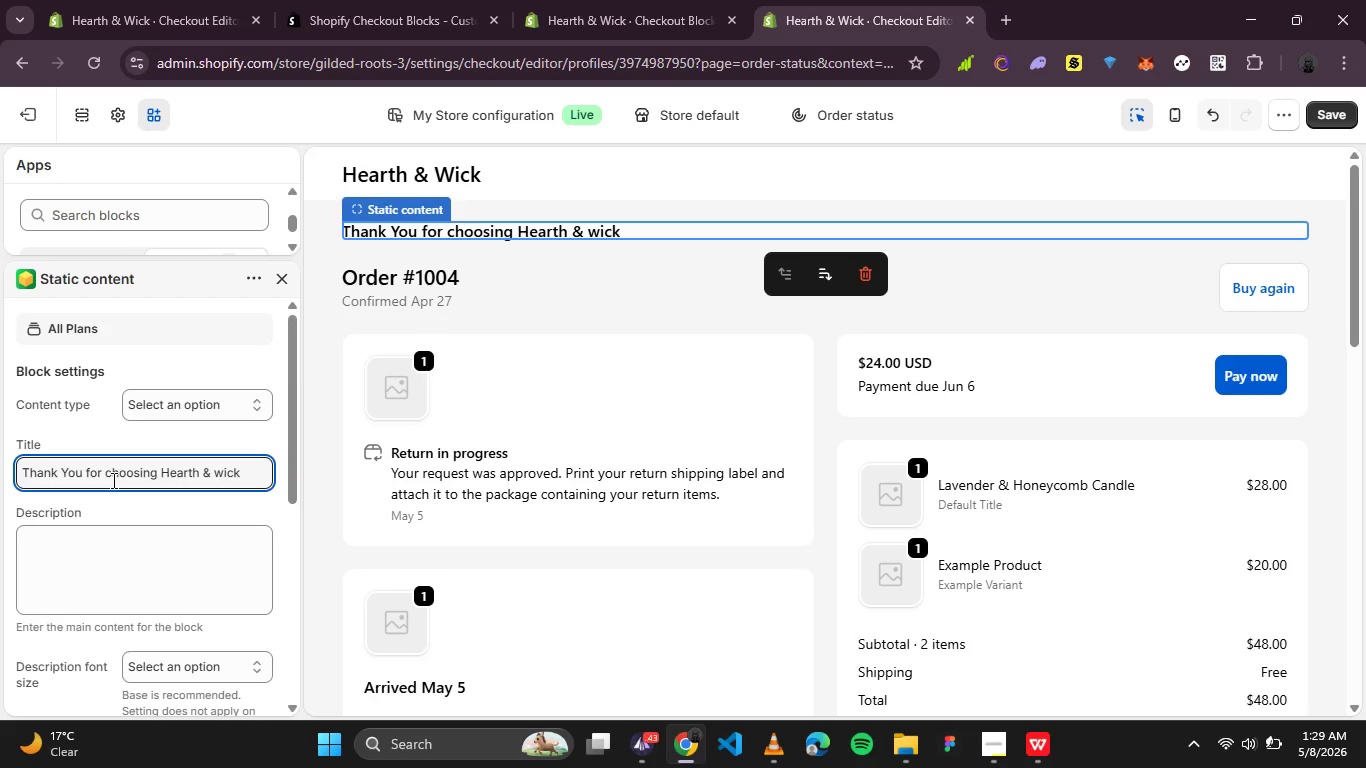 
left_click([223, 478])
 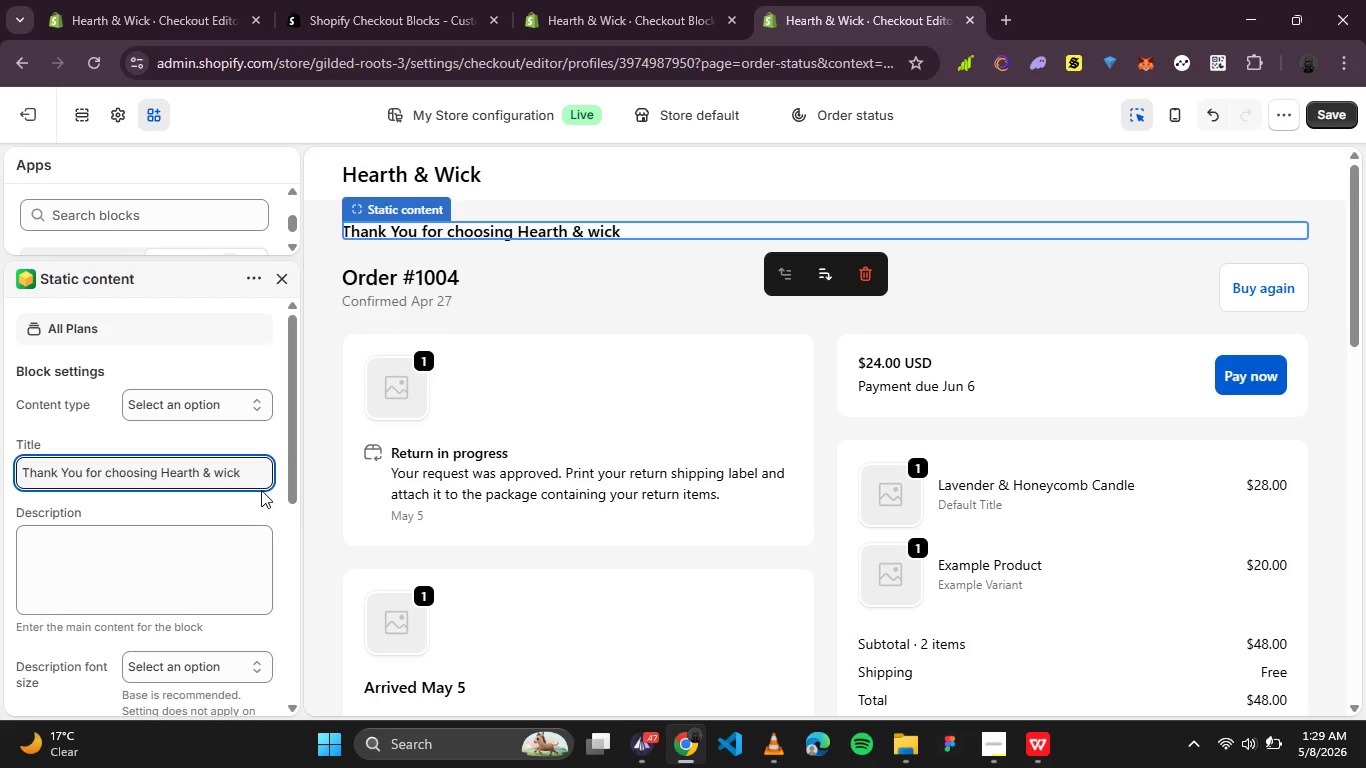 
key(Backspace)
 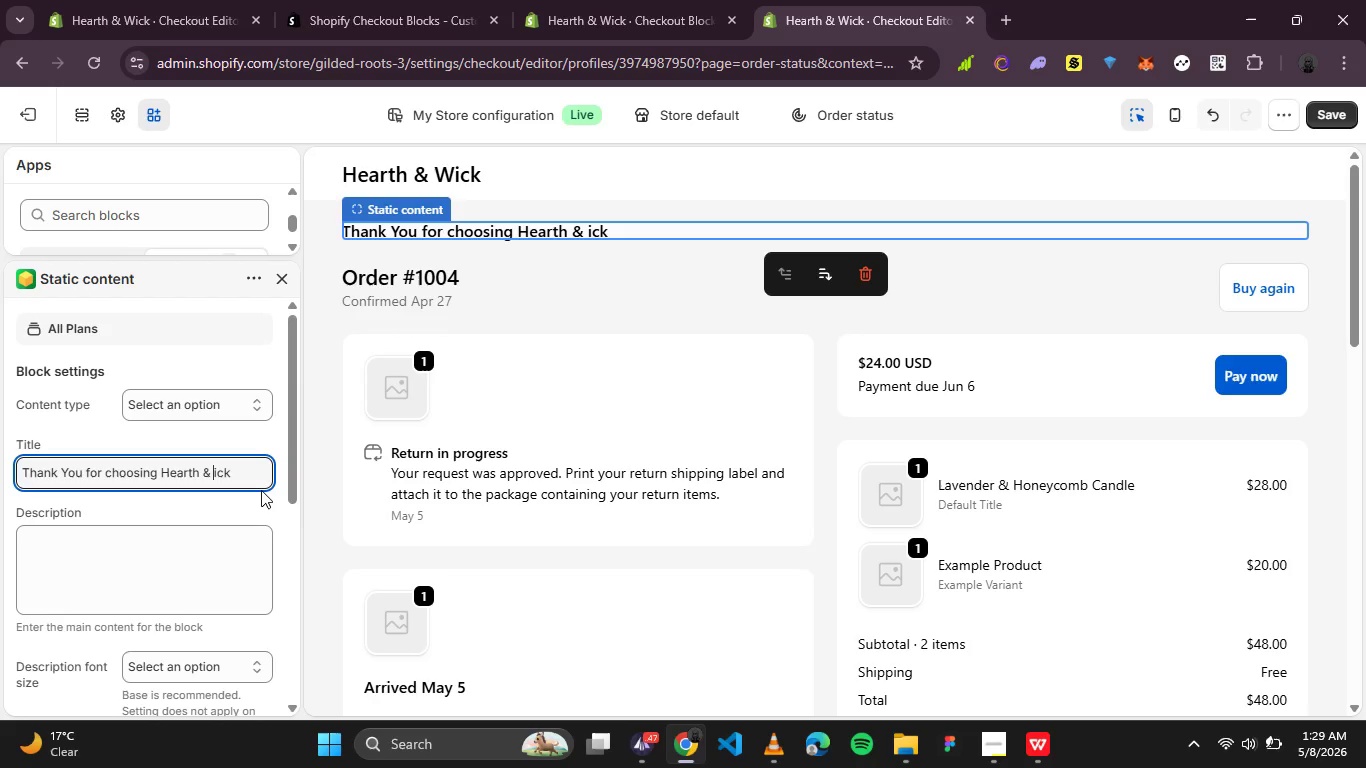 
key(CapsLock)
 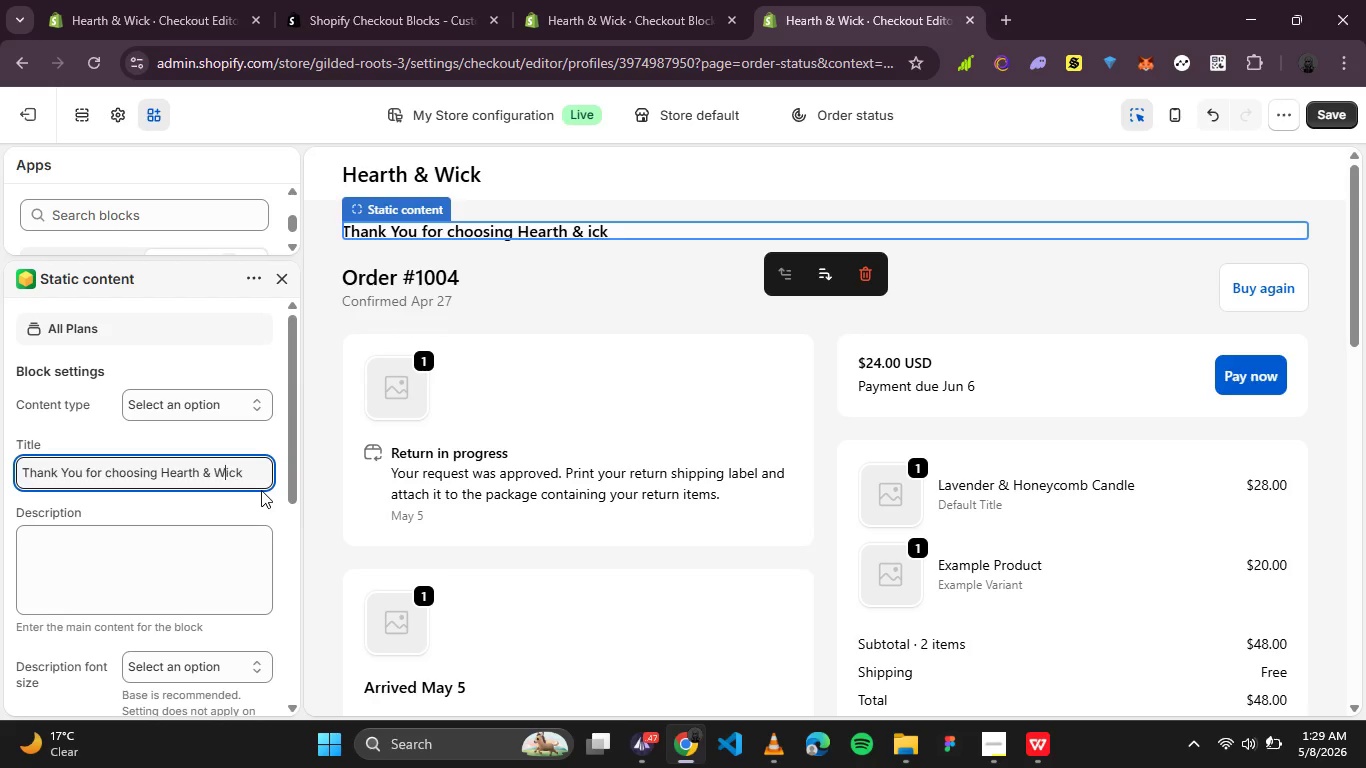 
key(W)
 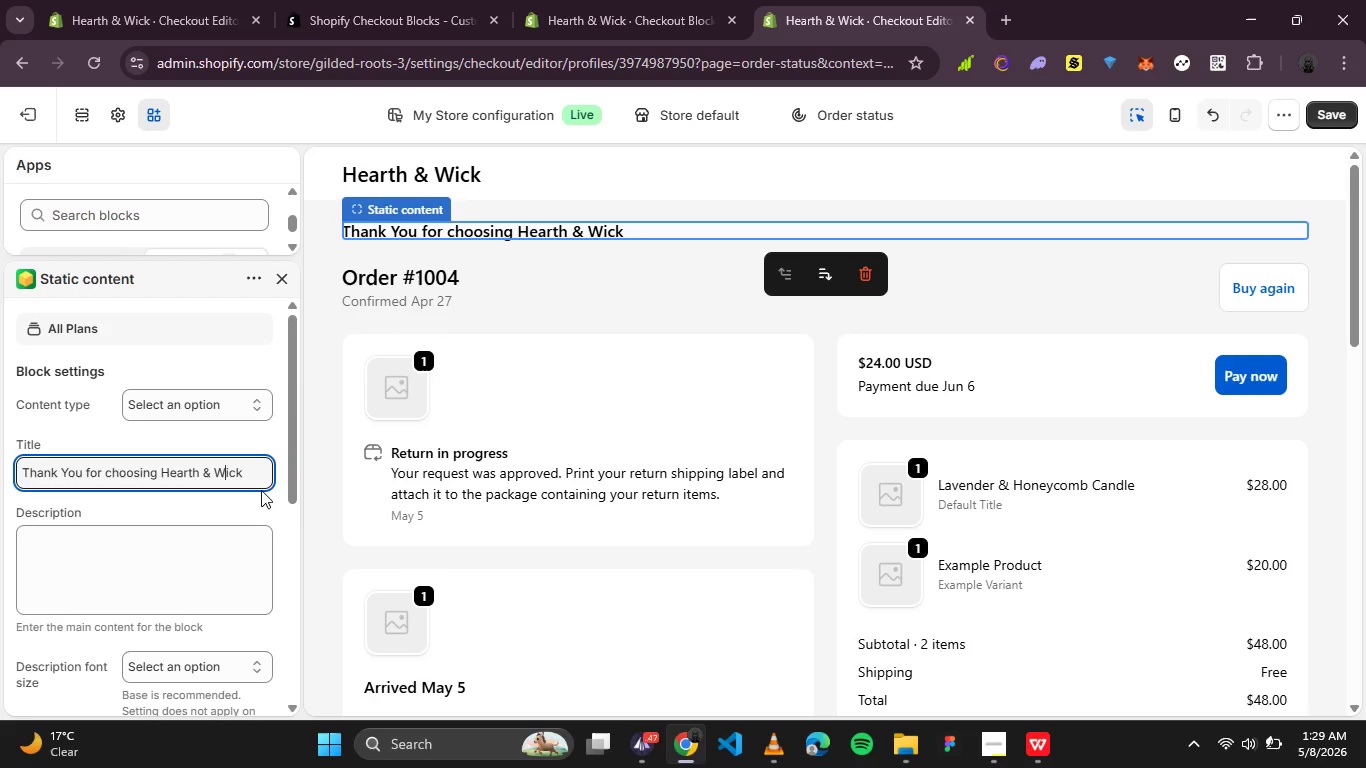 
key(CapsLock)
 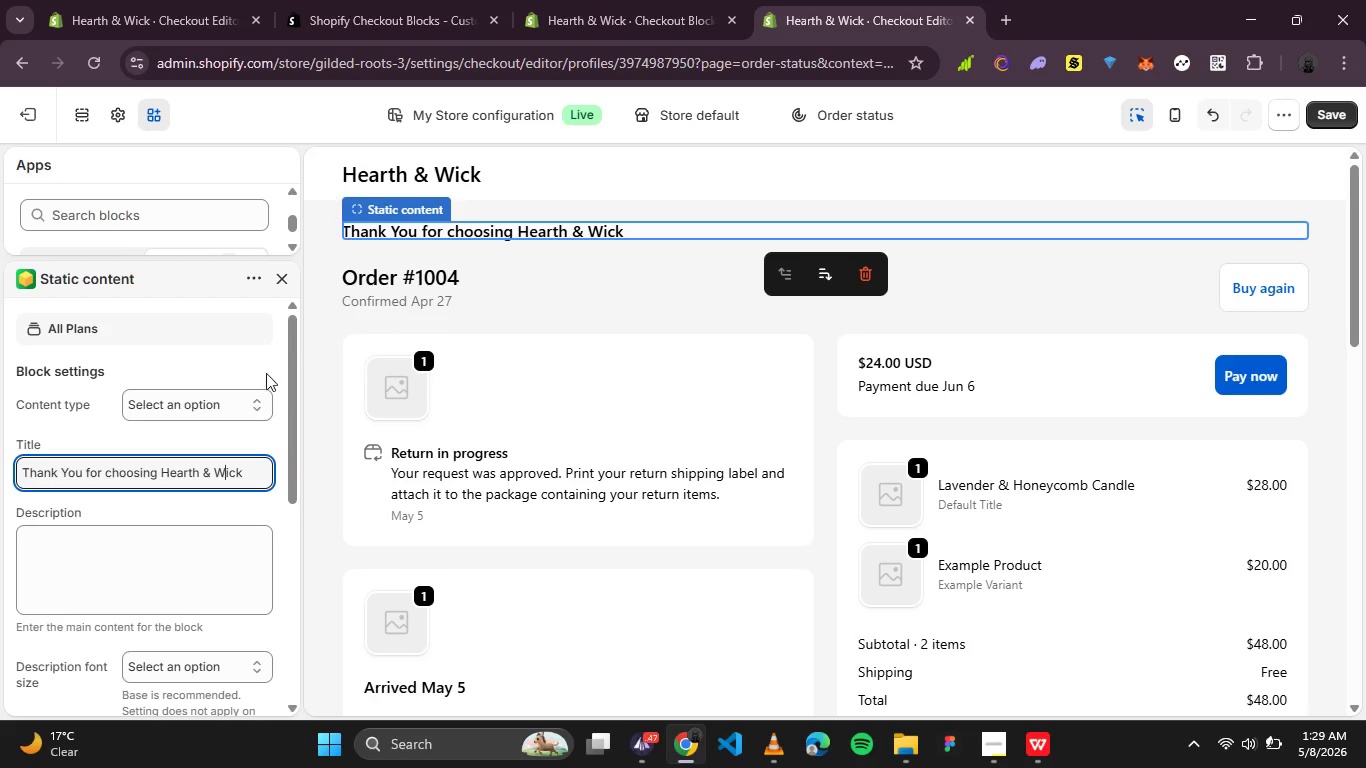 
left_click([255, 465])
 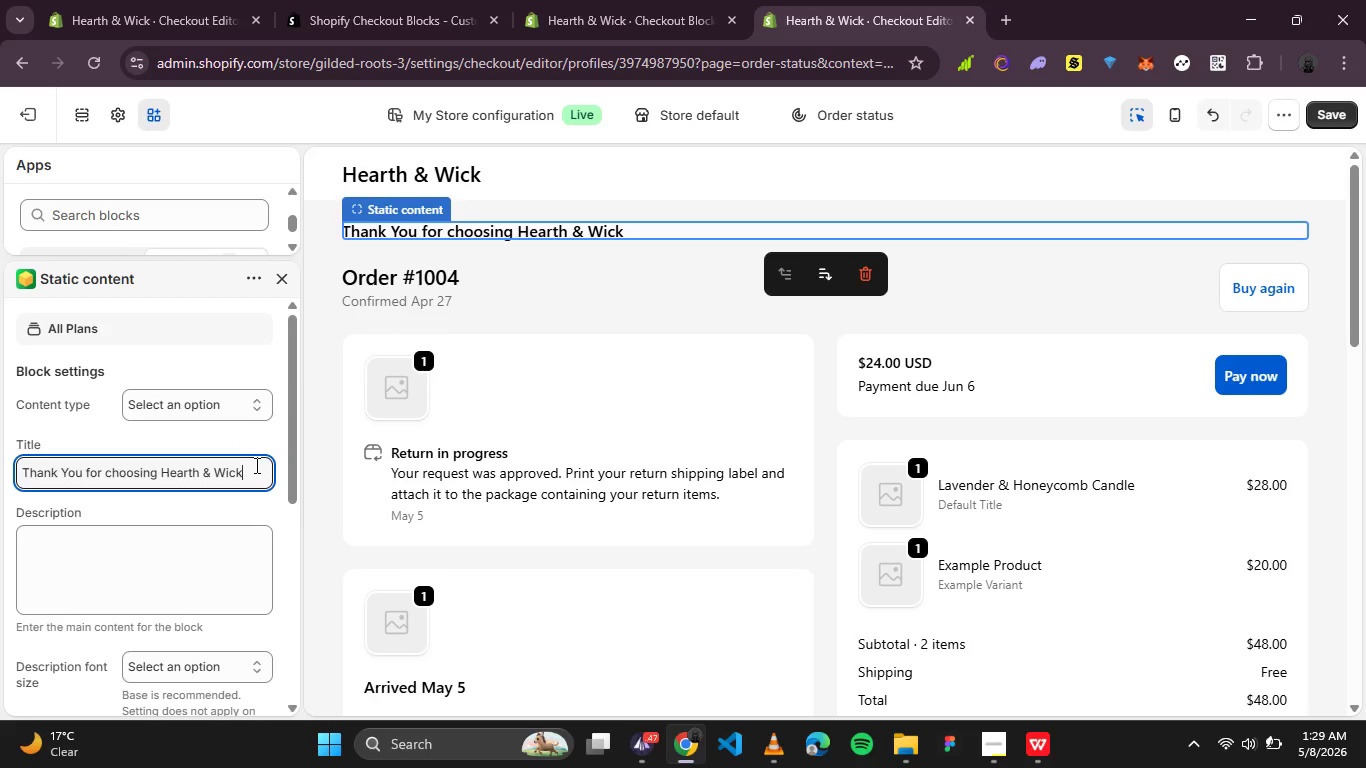 
key(Meta+Period)
 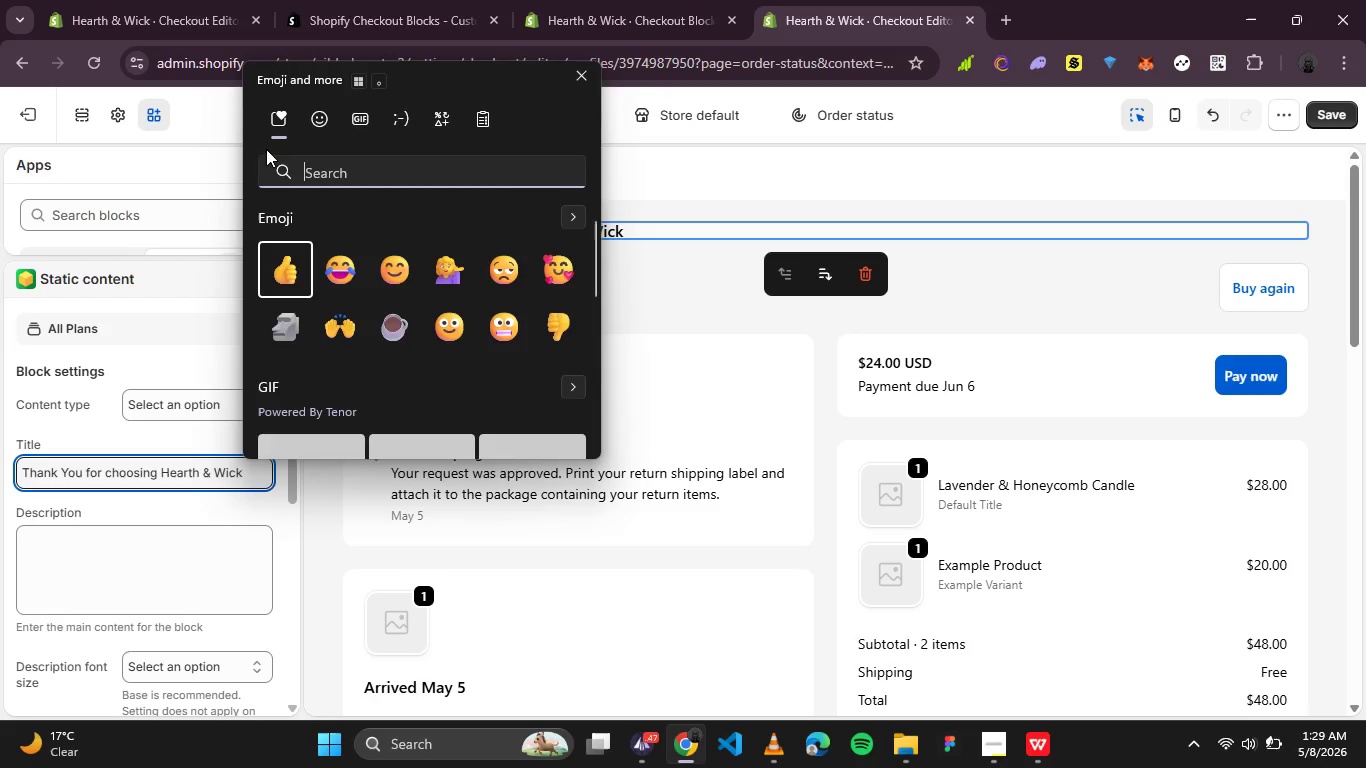 
left_click([351, 176])
 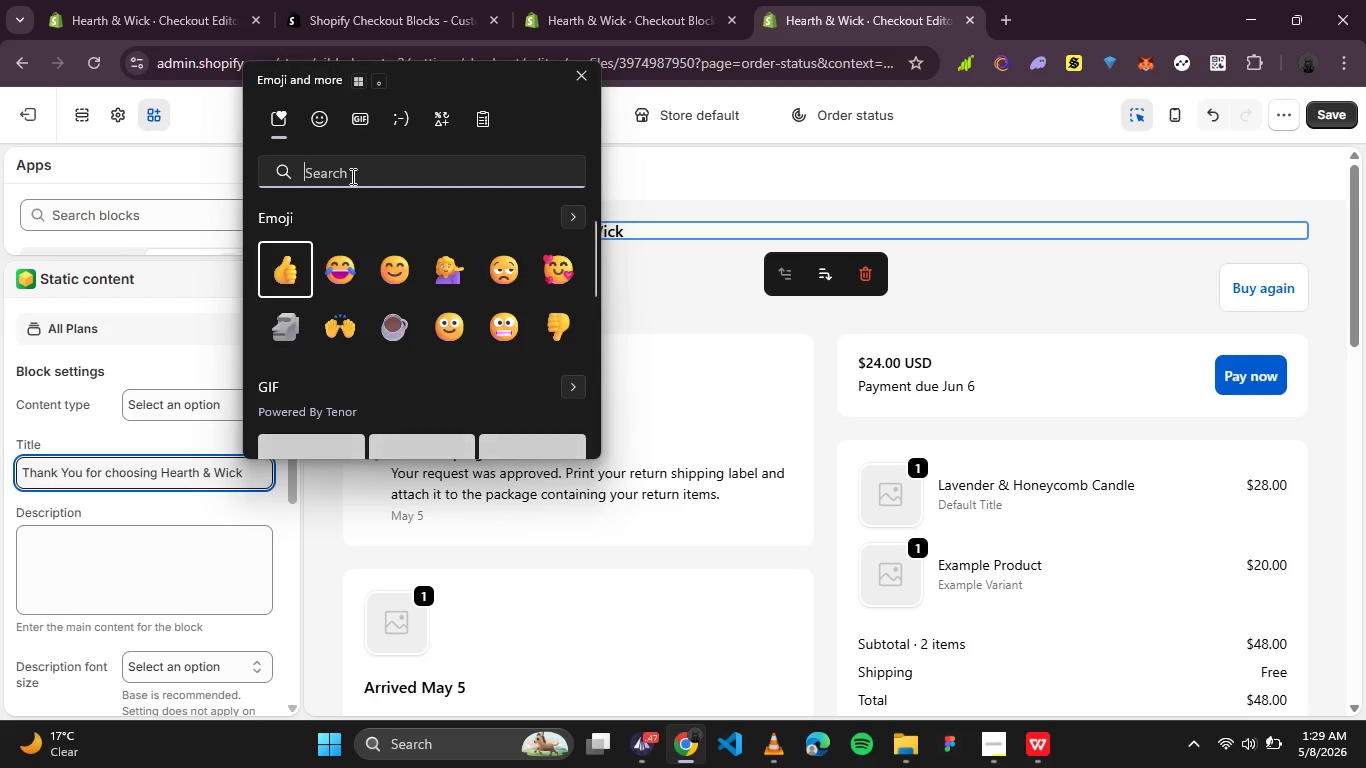 
type(star)
 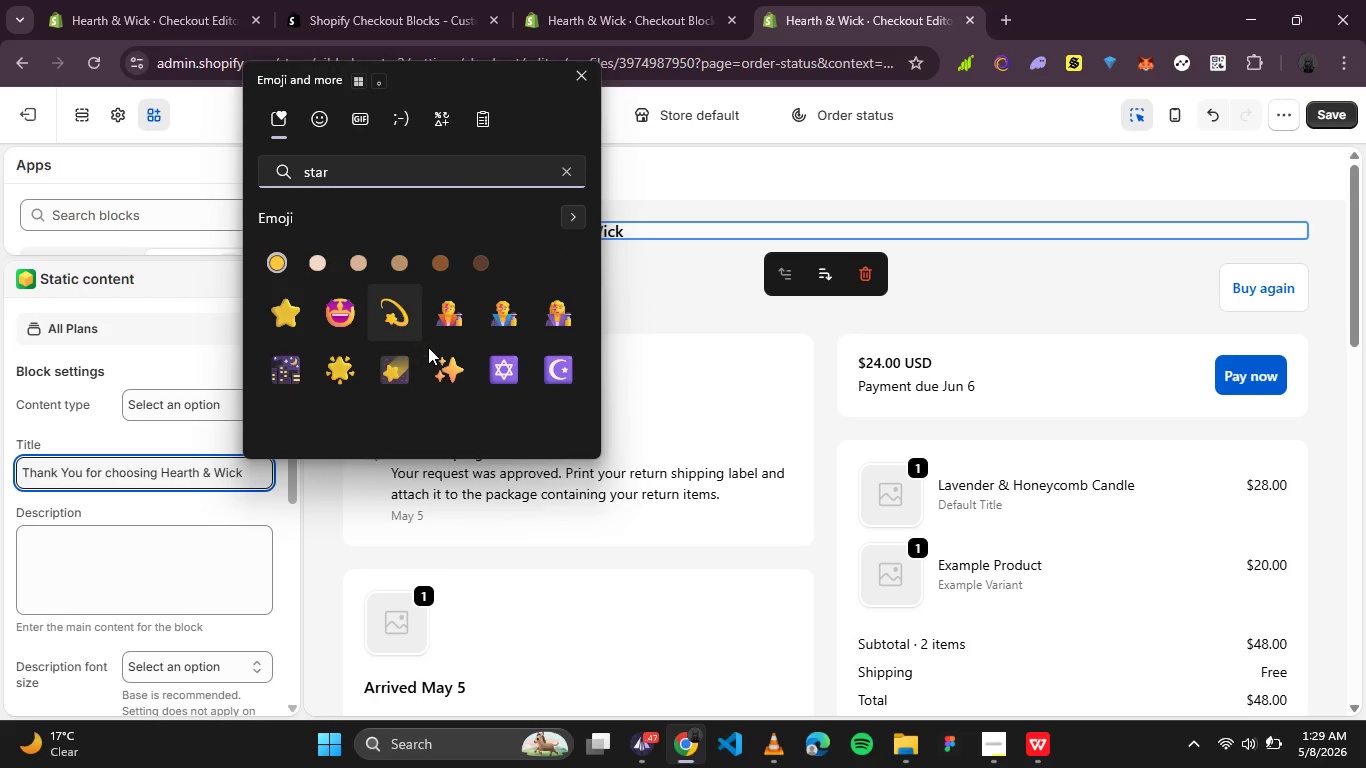 
left_click([439, 360])
 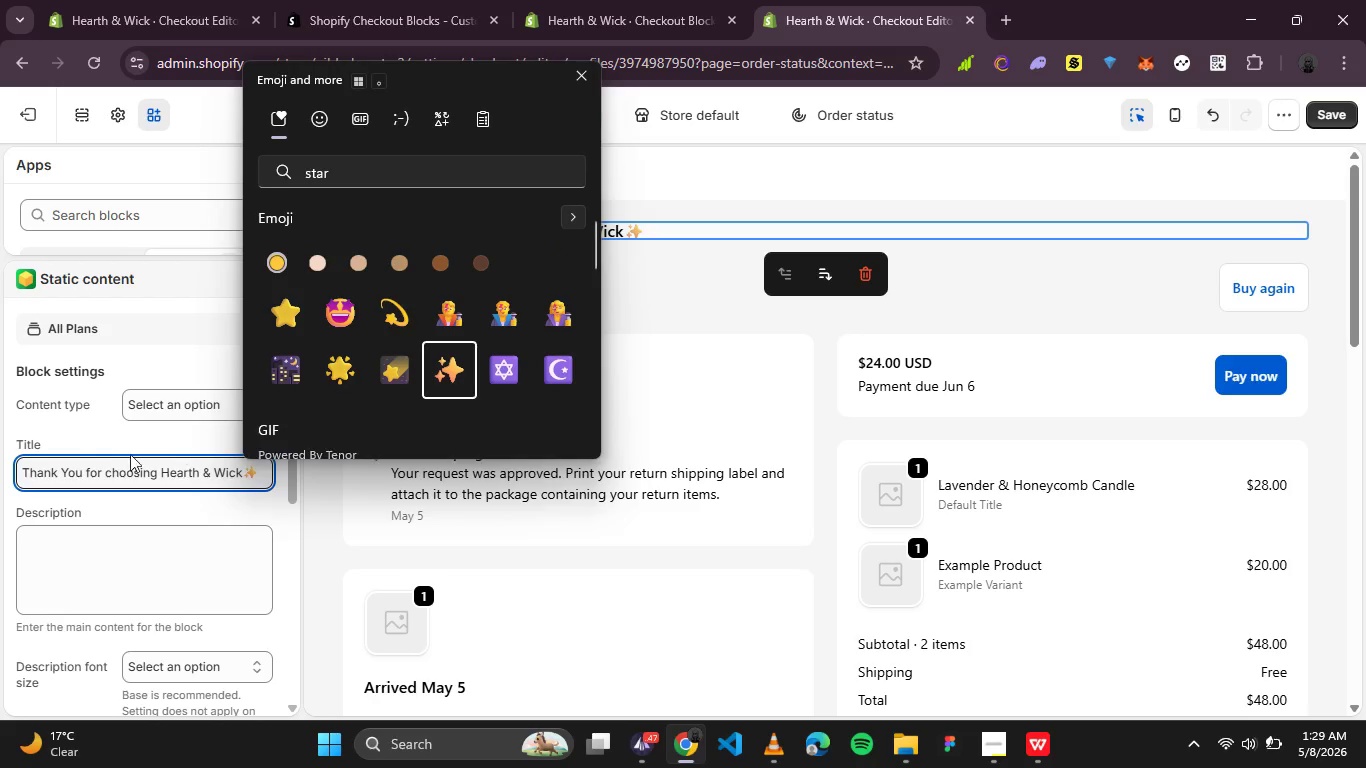 
left_click([66, 465])
 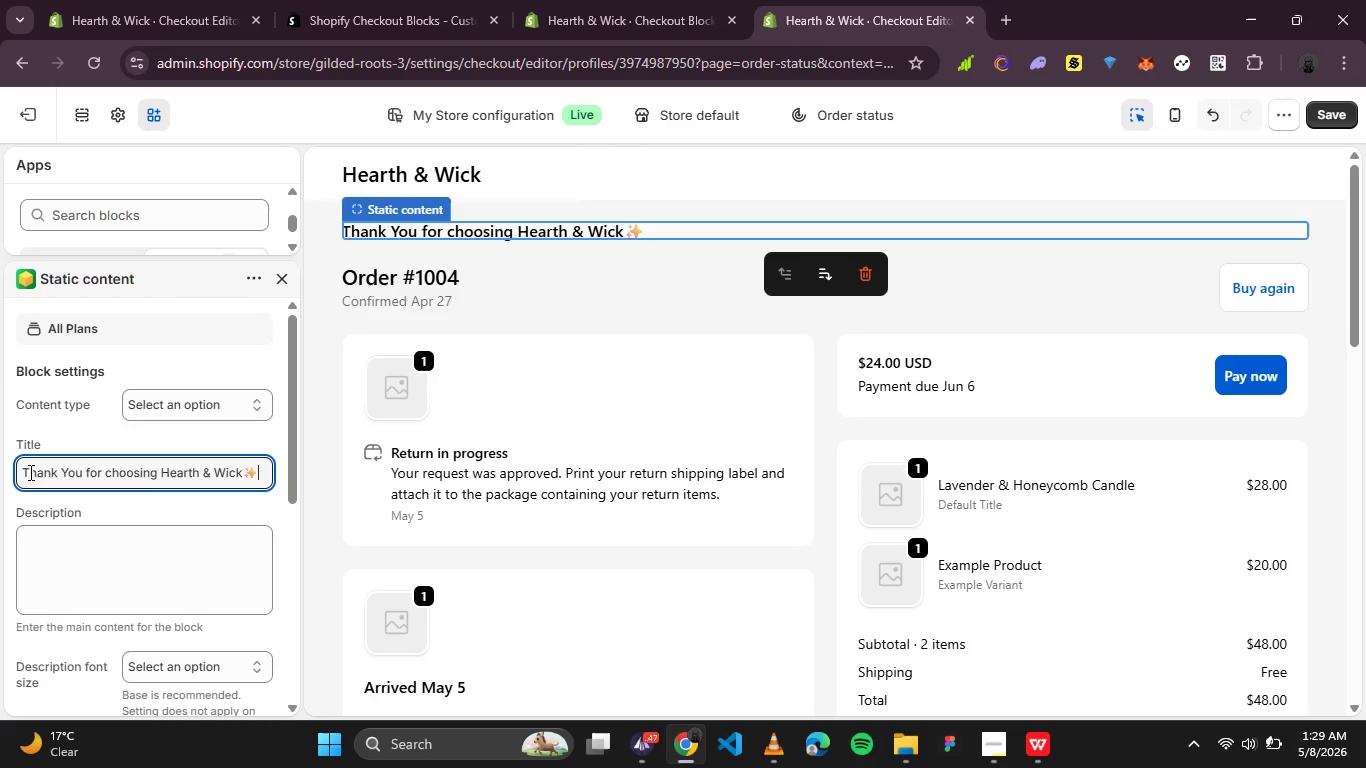 
left_click([29, 472])
 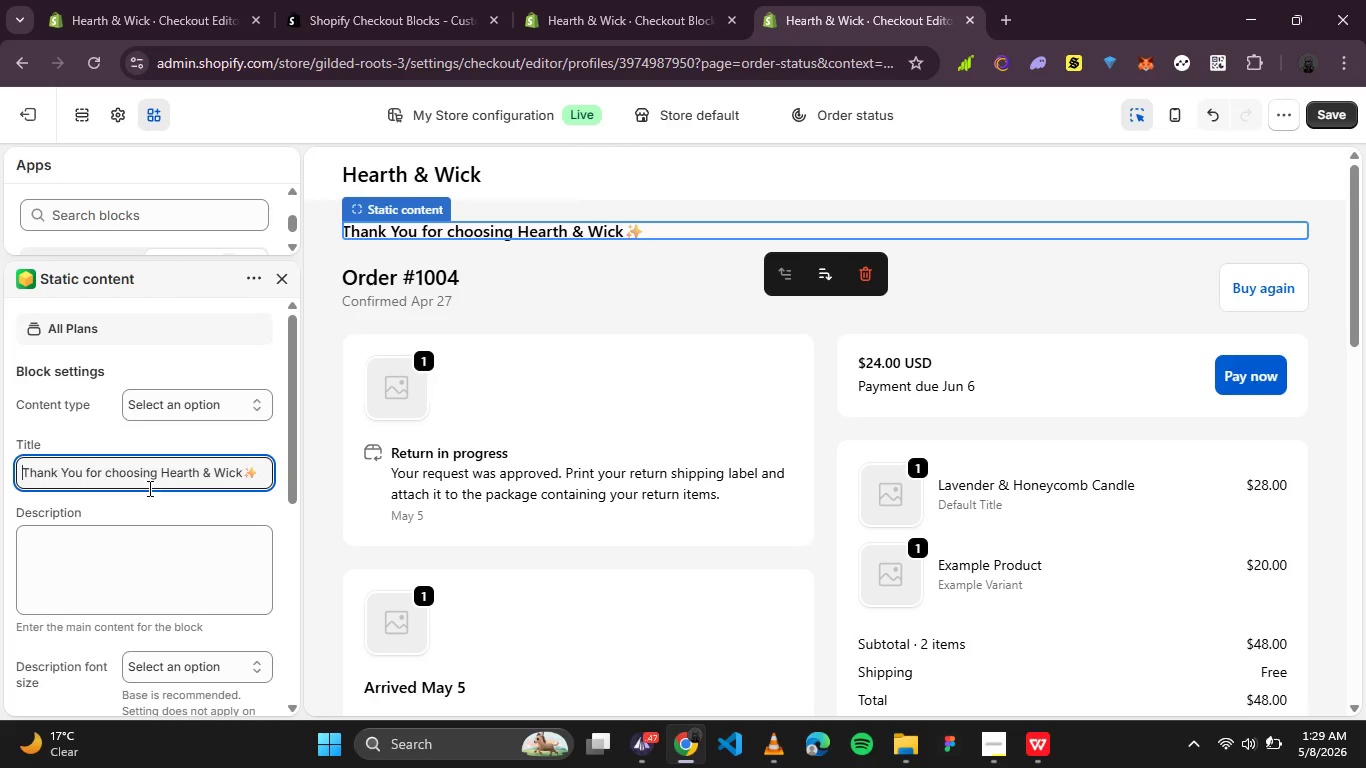 
key(ArrowLeft)
 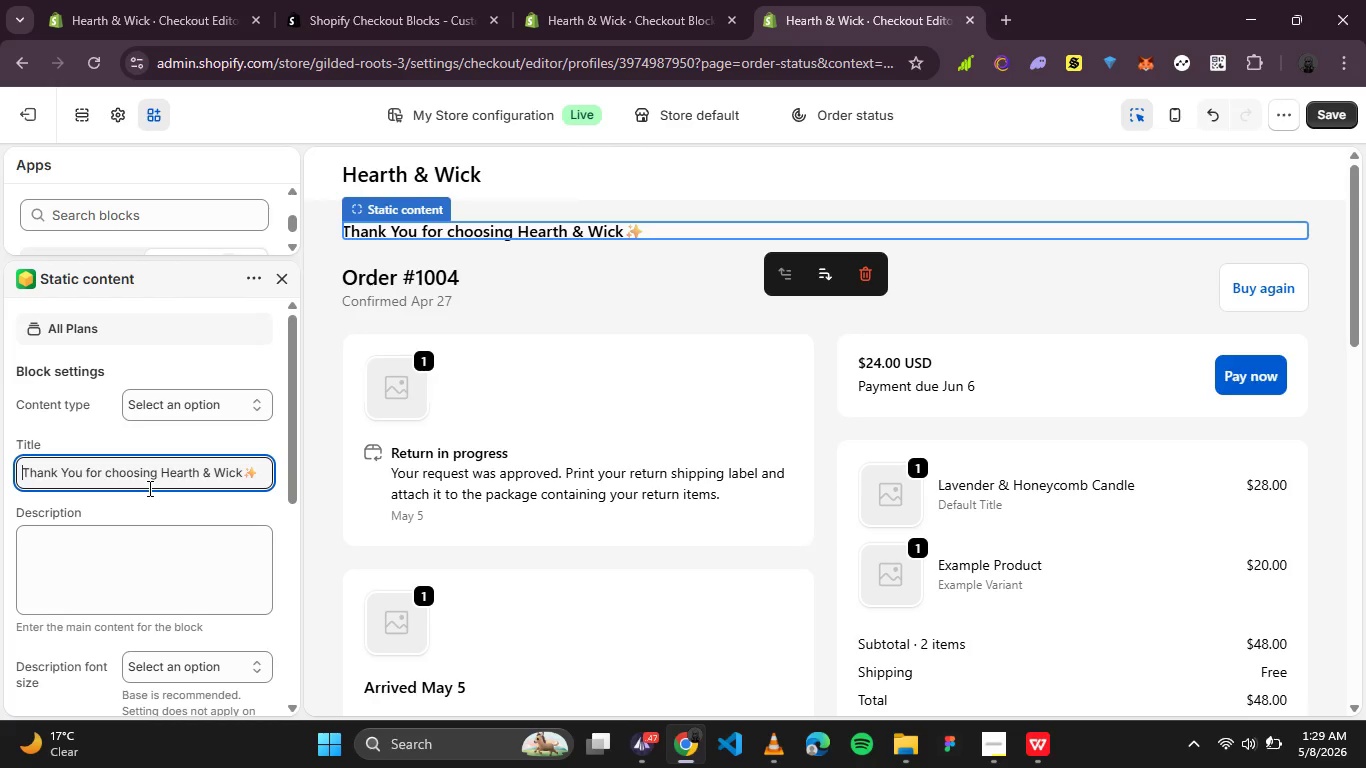 
key(ArrowLeft)
 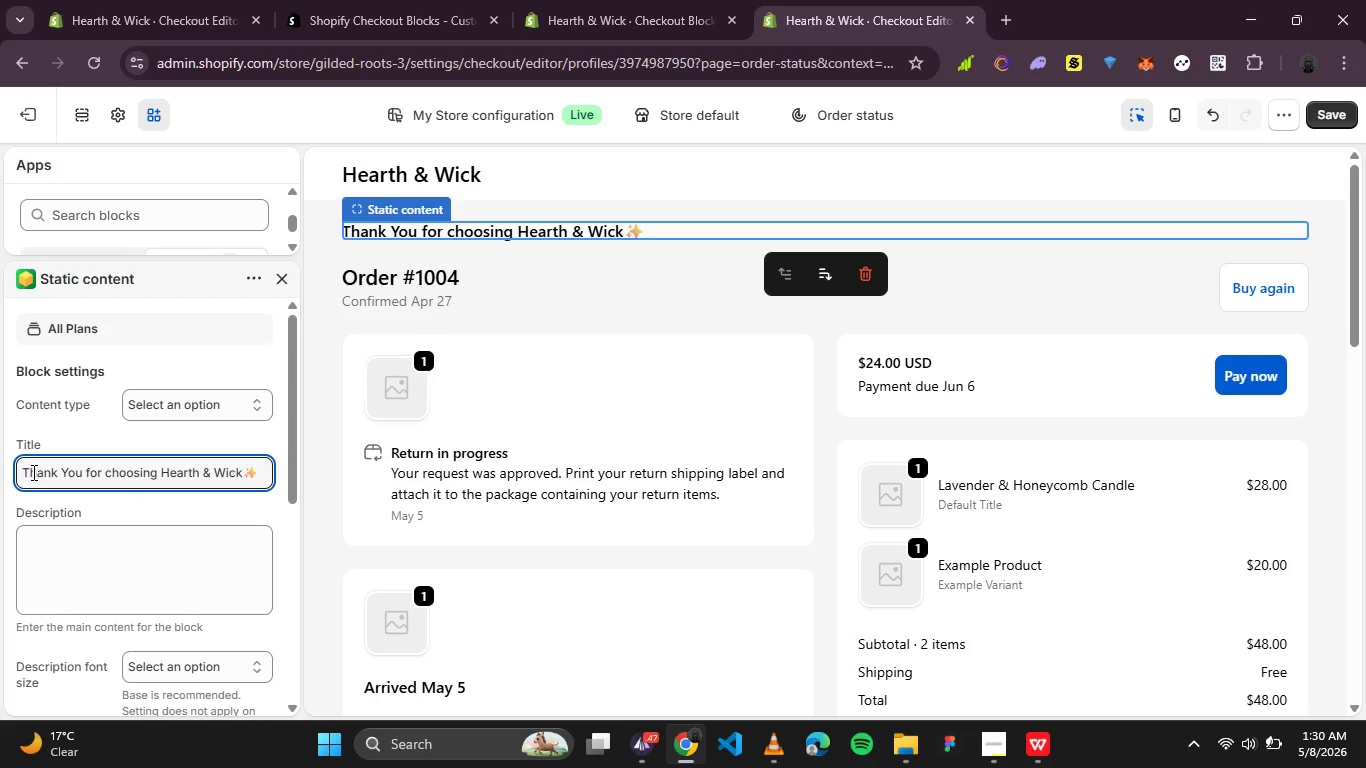 
key(Meta+Period)
 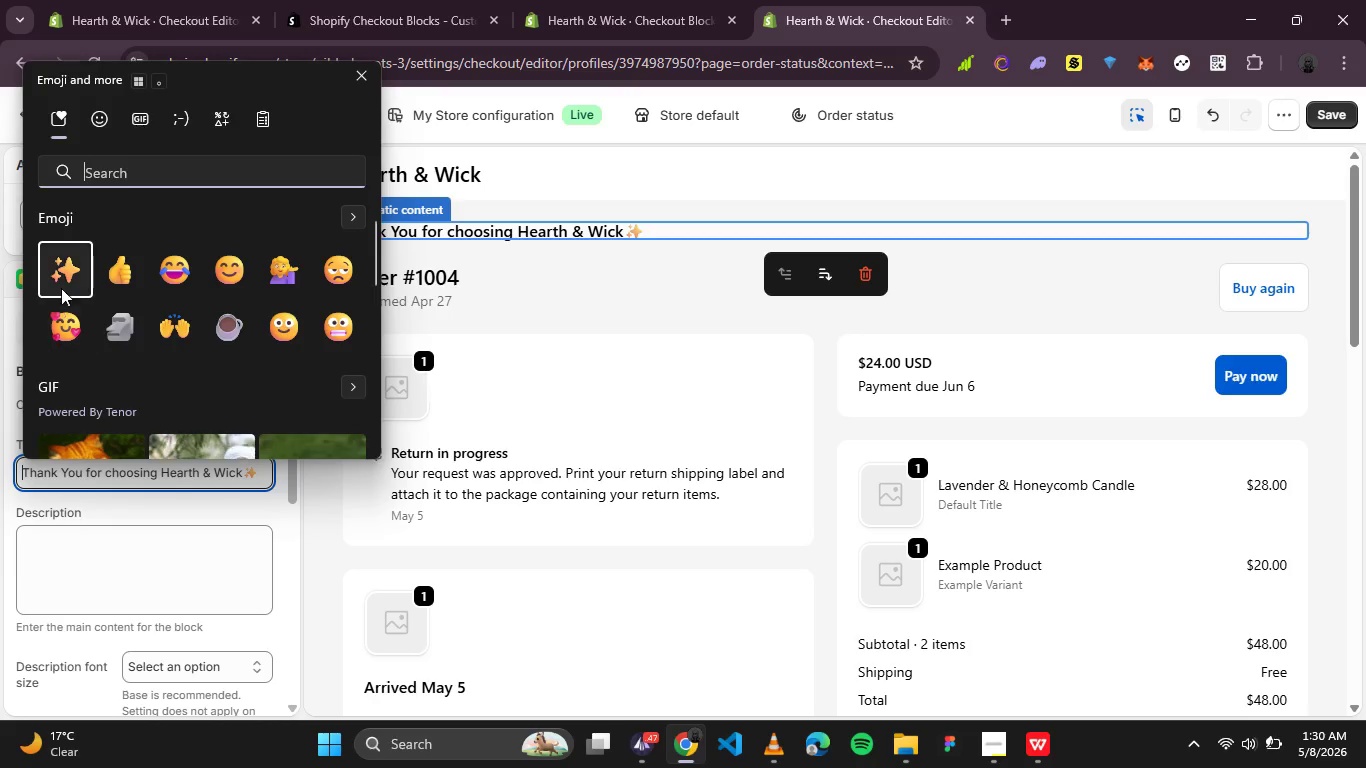 
left_click([67, 266])
 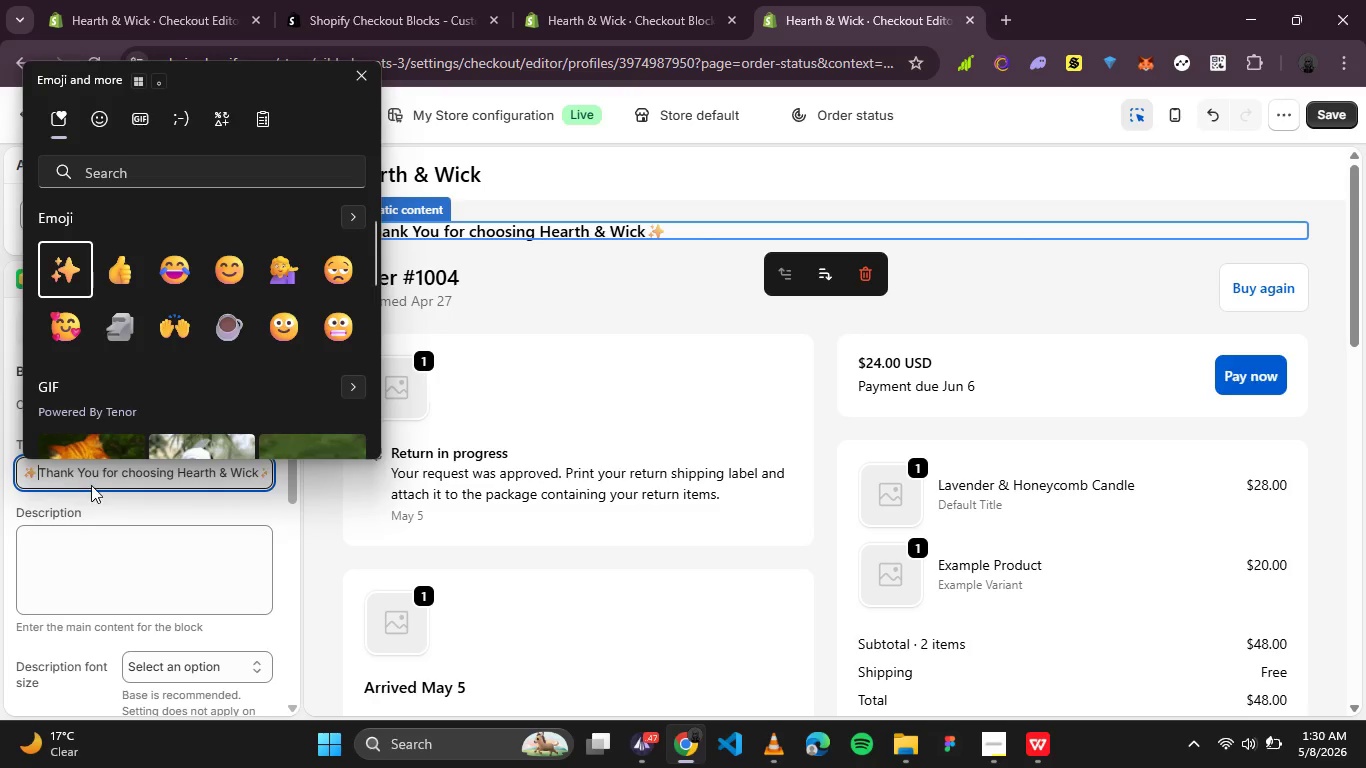 
left_click([94, 486])
 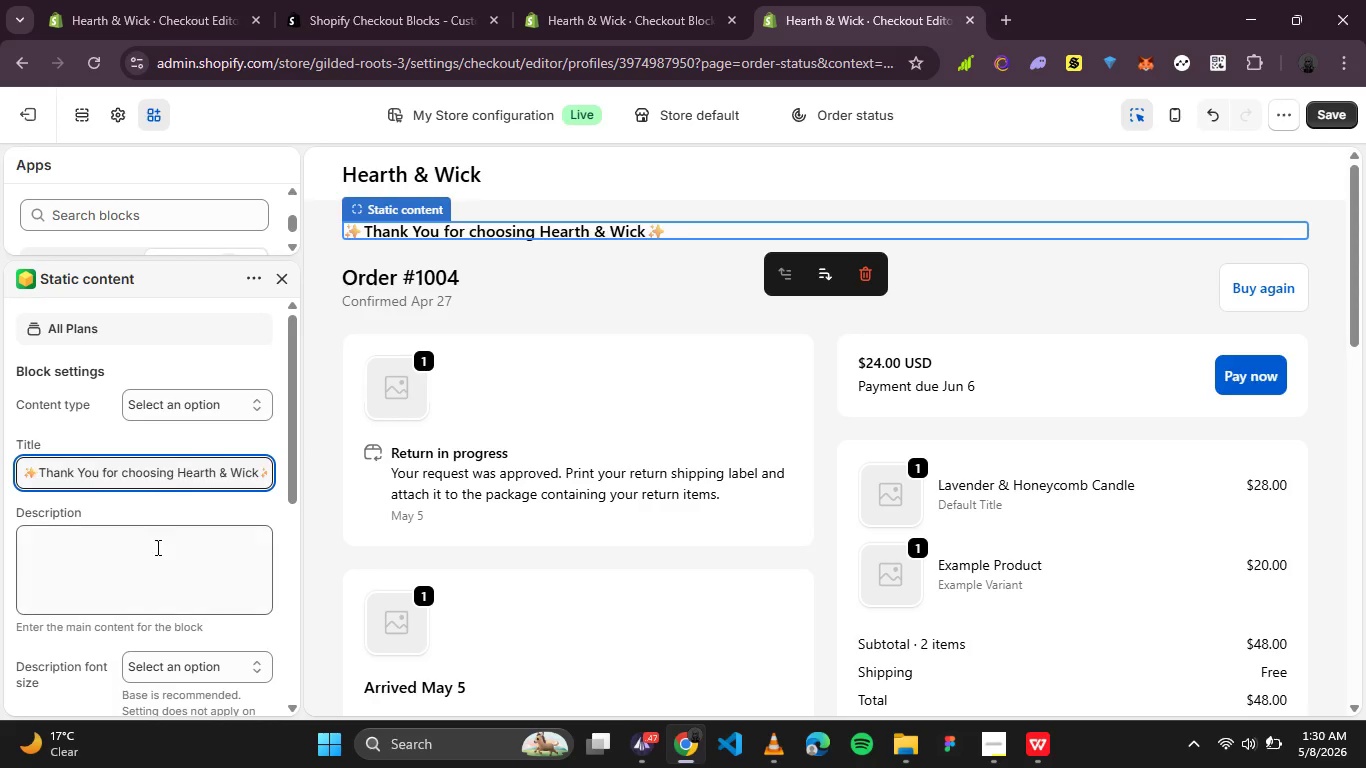 
left_click([150, 557])
 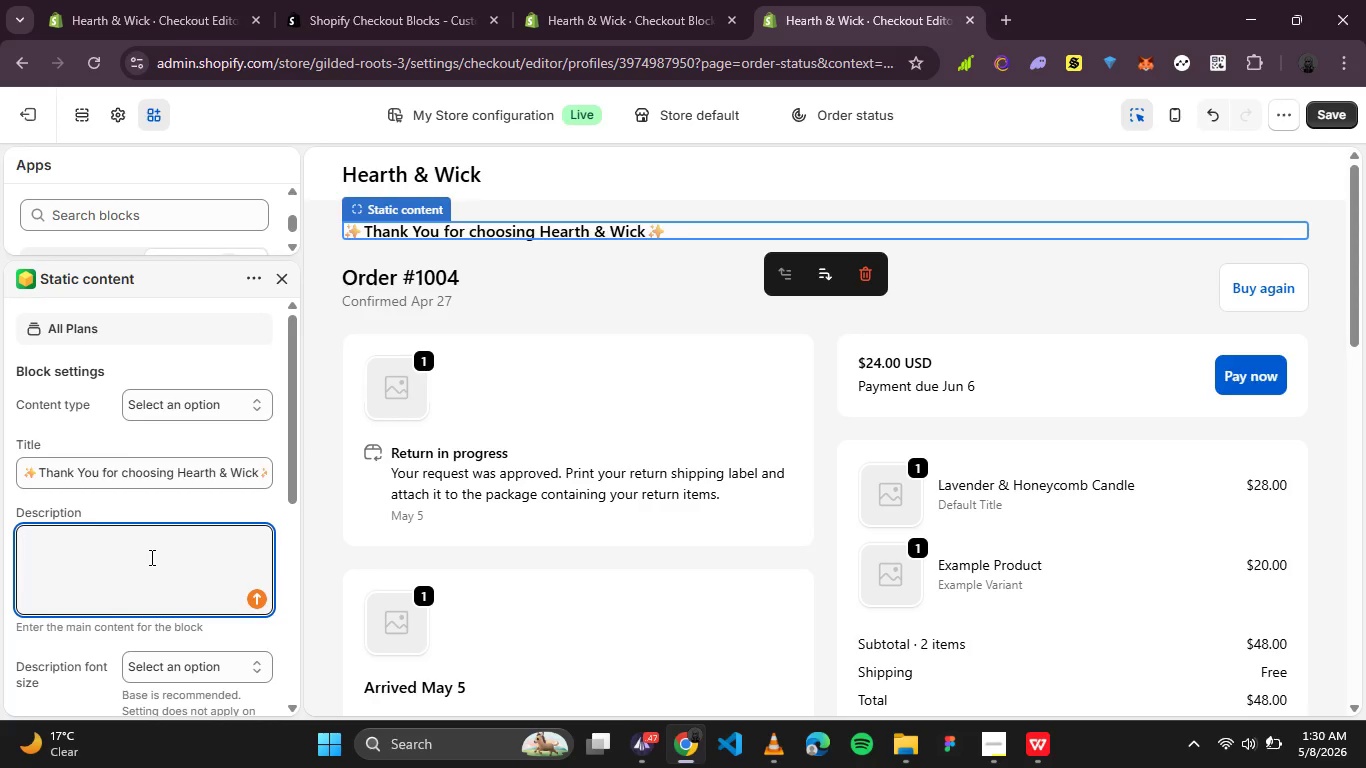 
type(Each candle )
 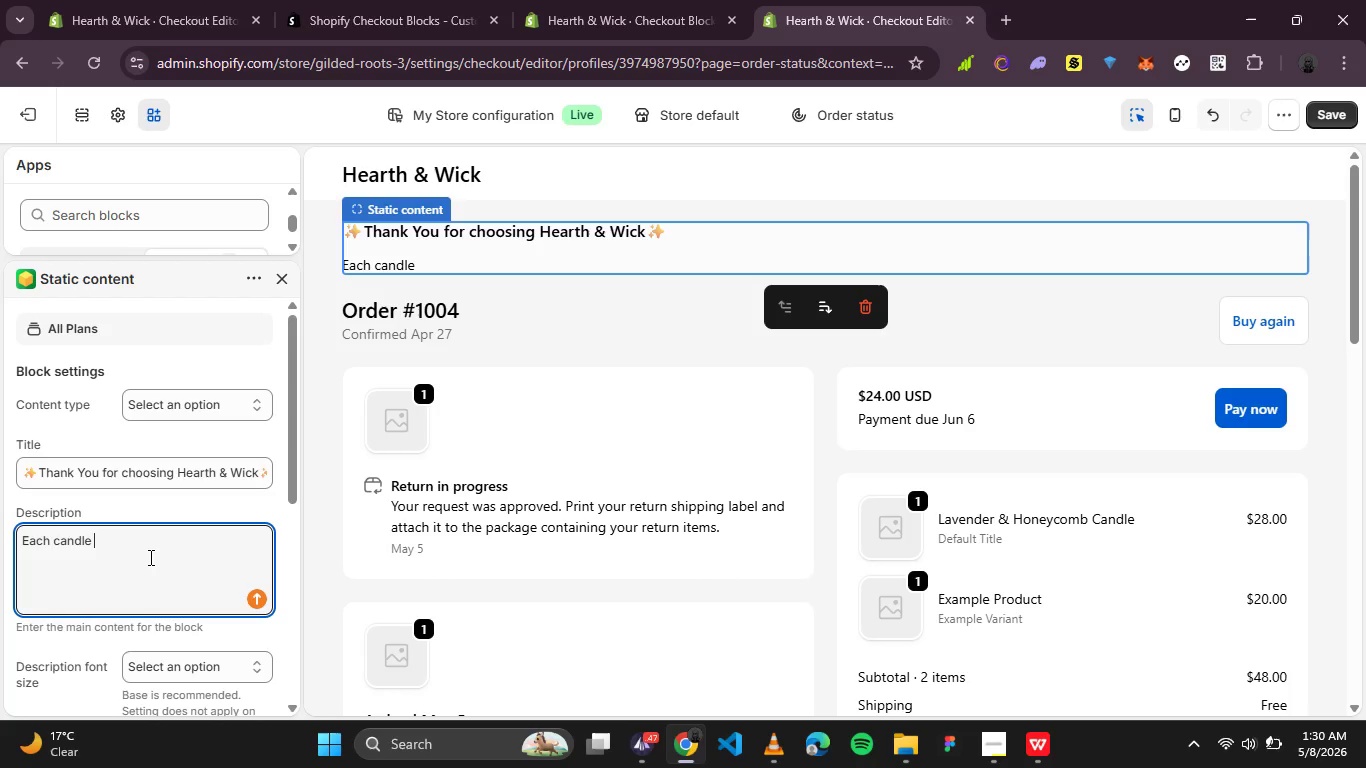 
type(is hand-poured )
 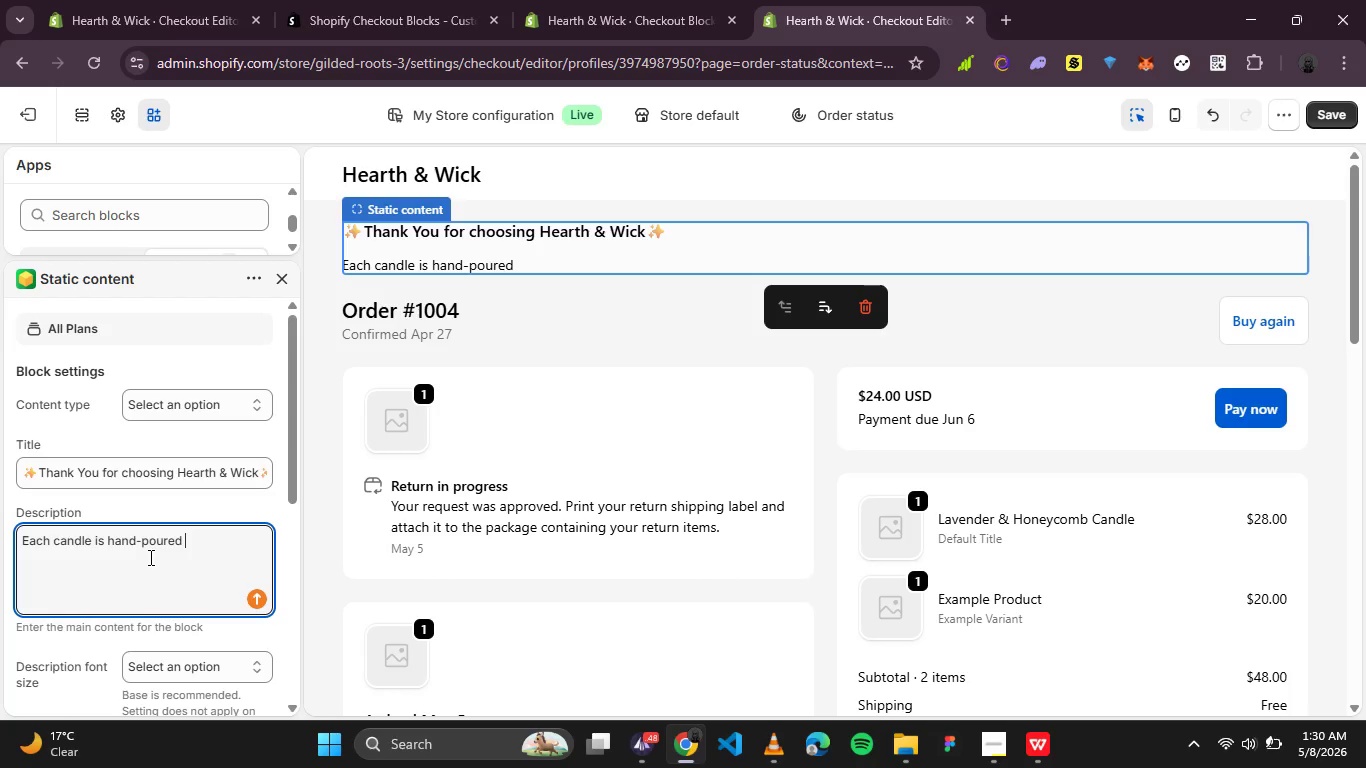 
type(with love)
 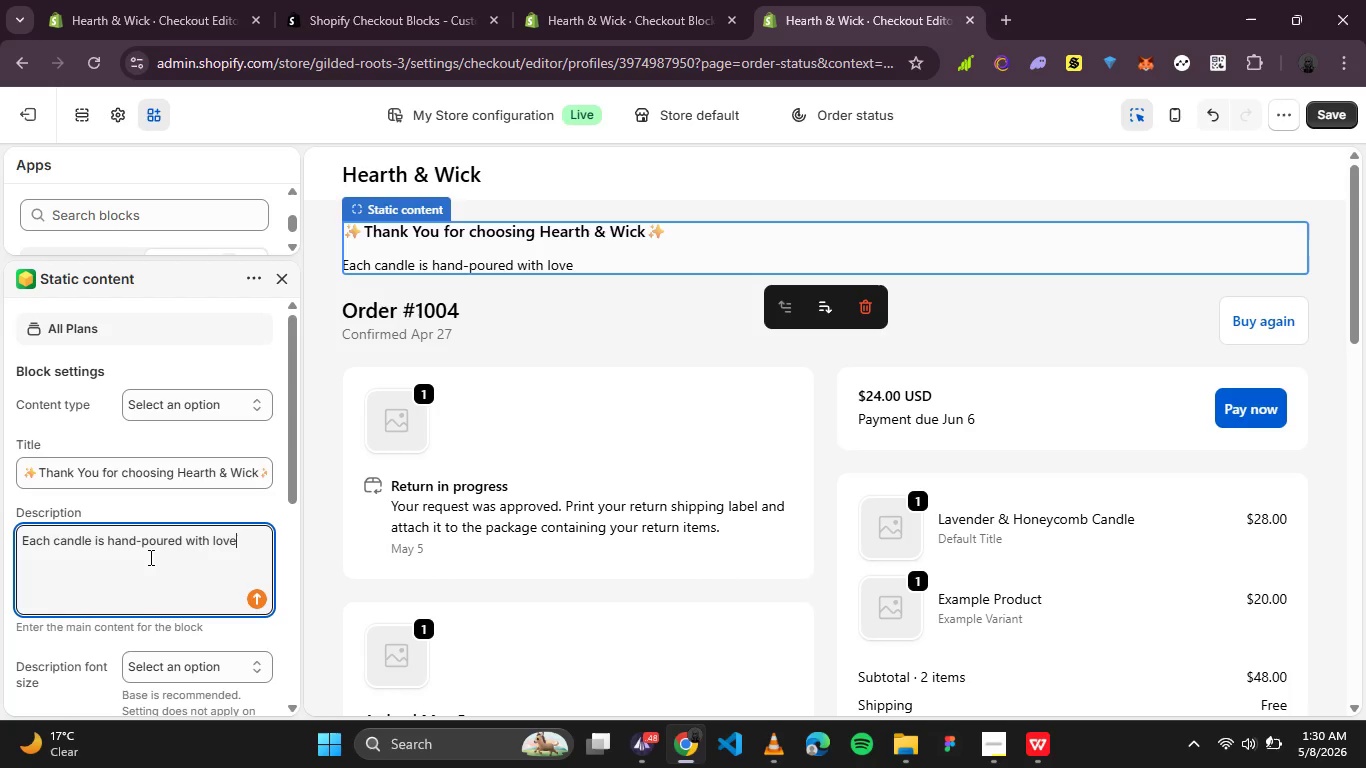 
type( in small batches)
 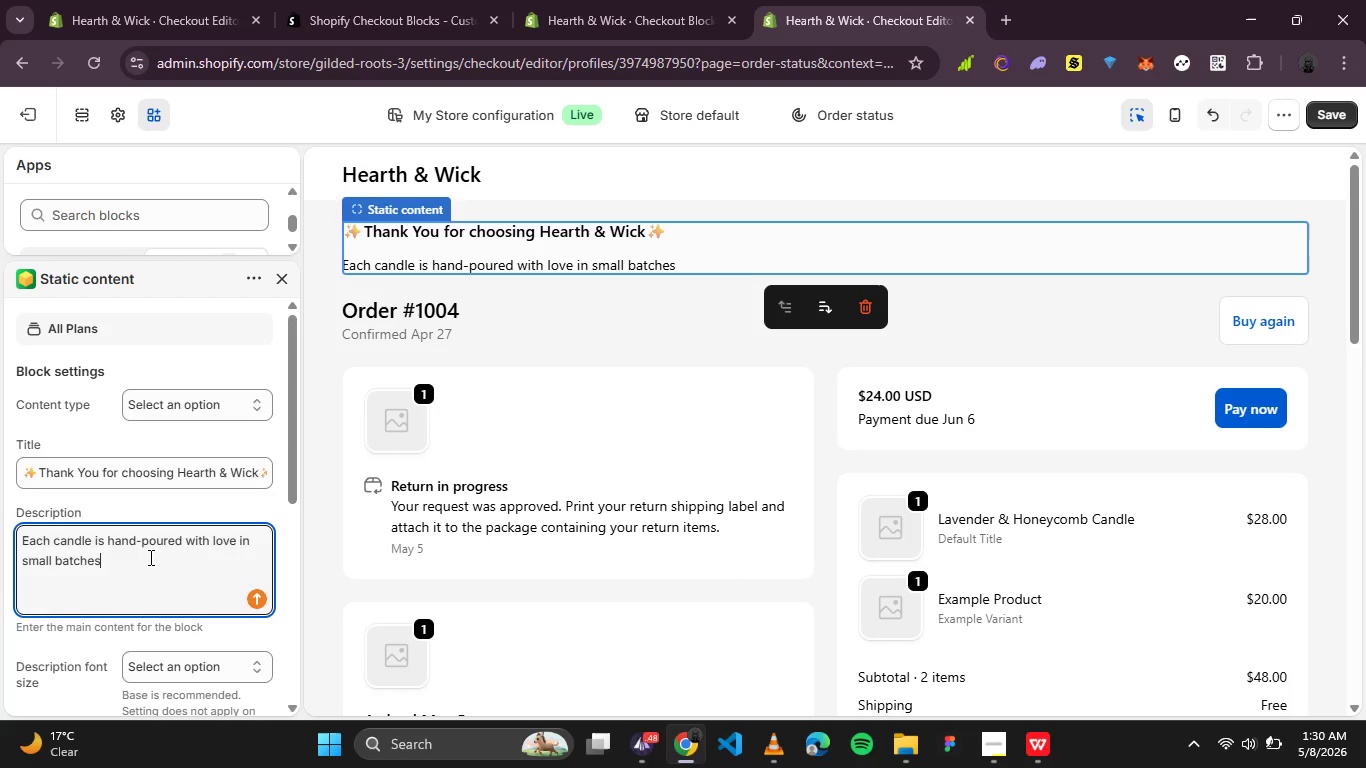 
type(. We hope it)
 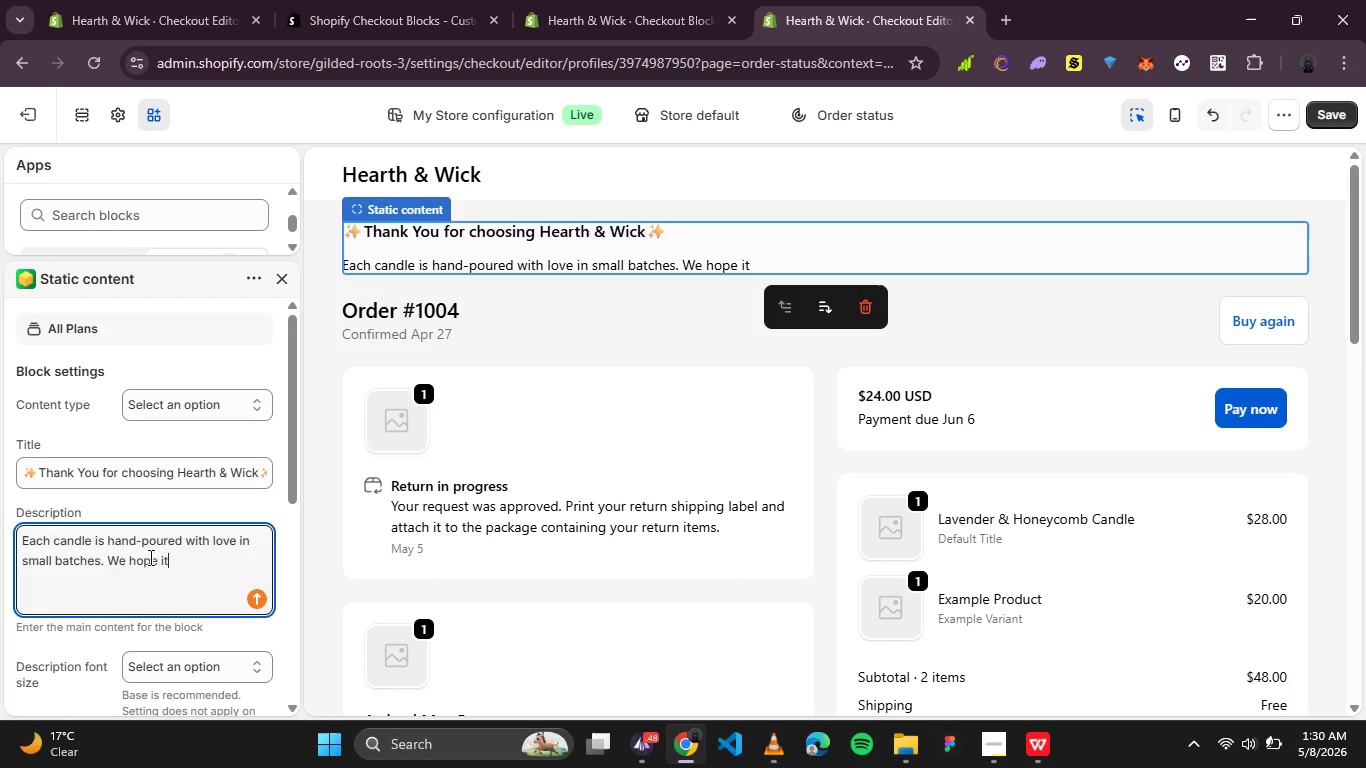 
type( brings warmth and comfort )
 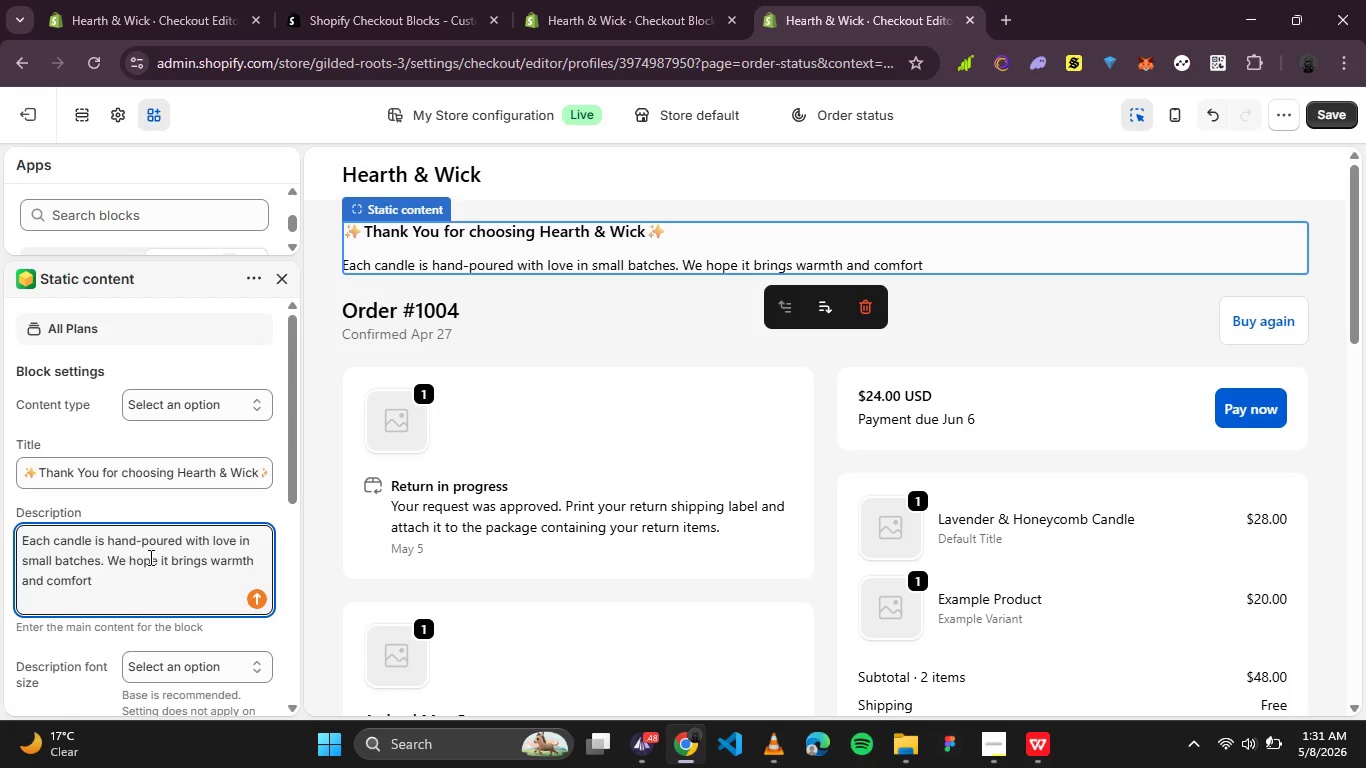 
type(to your homr)
key(Backspace)
type(e.)
 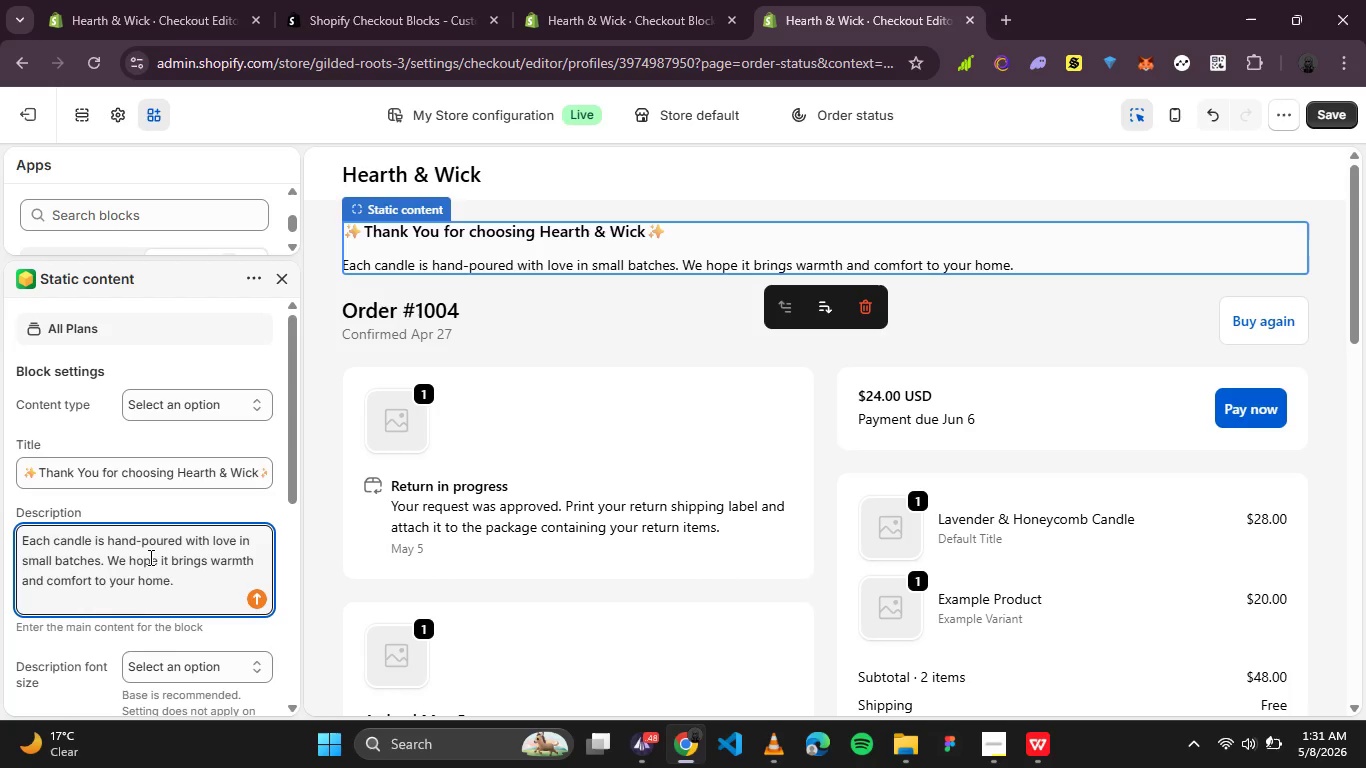 
key(Enter)
 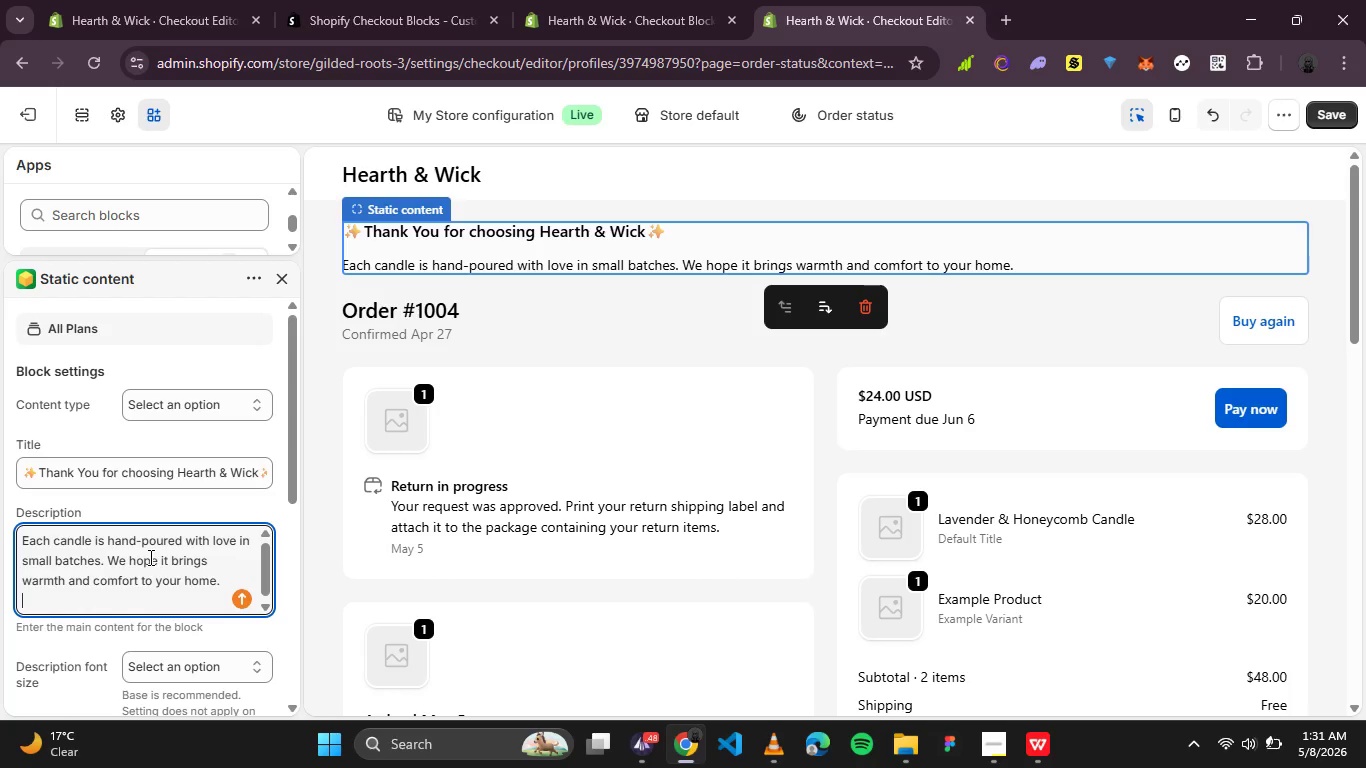 
type(- Candle)
 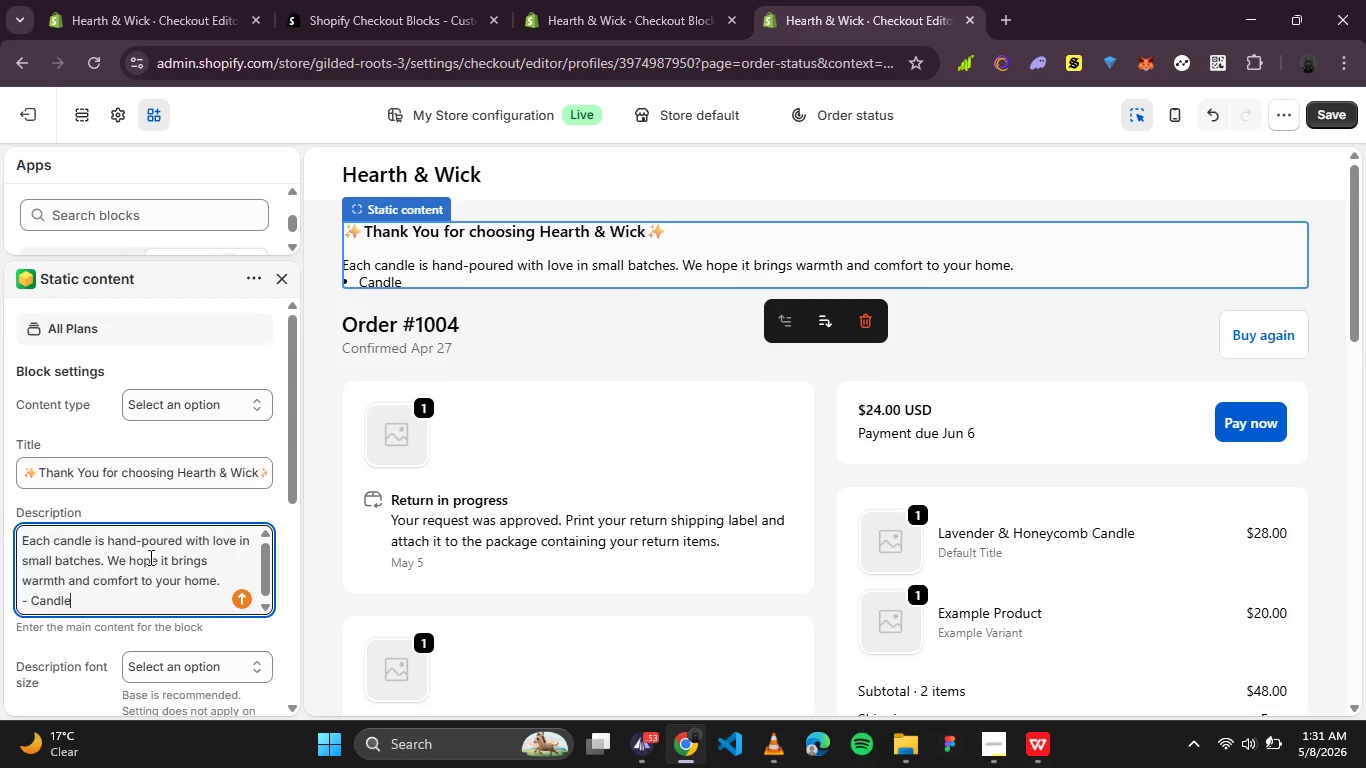 
wait(7.59)
 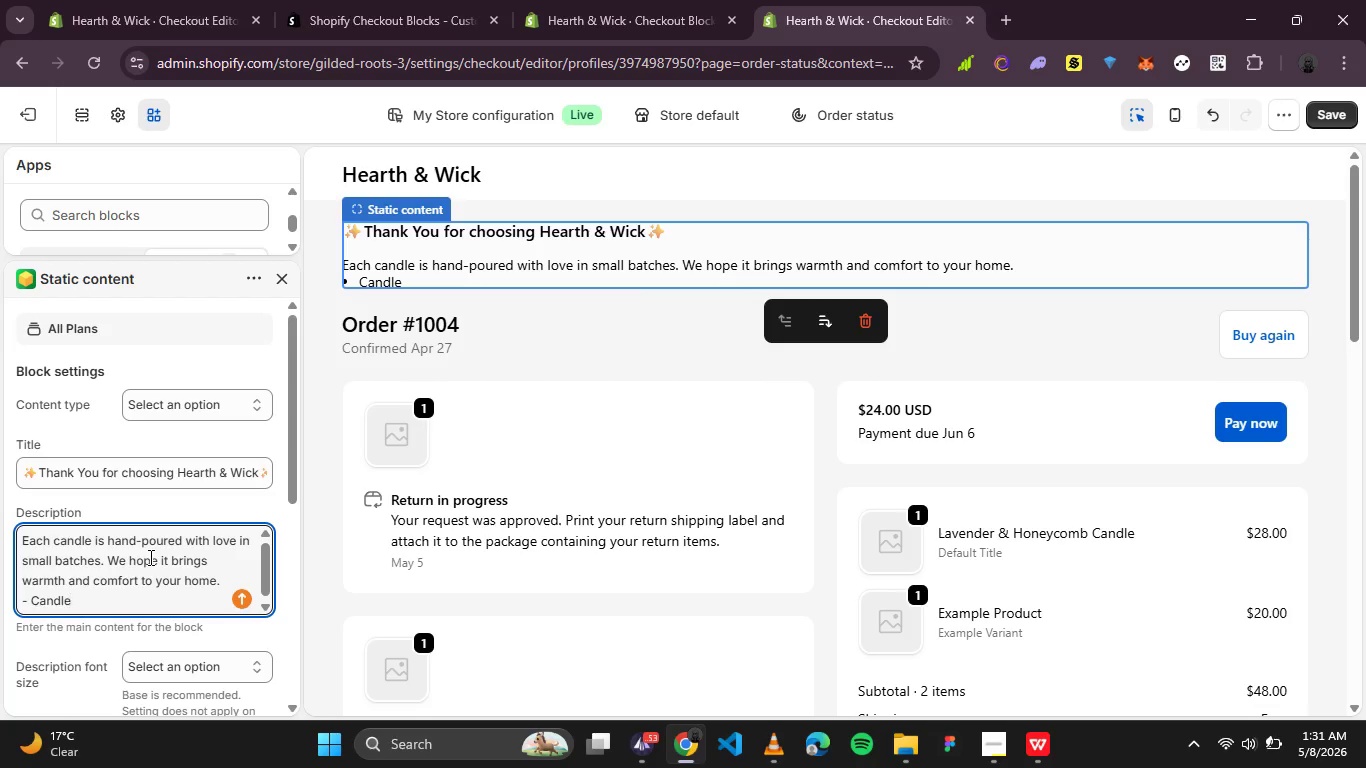 
type( c)
key(Backspace)
type(Care Tip: Trim your wick )
 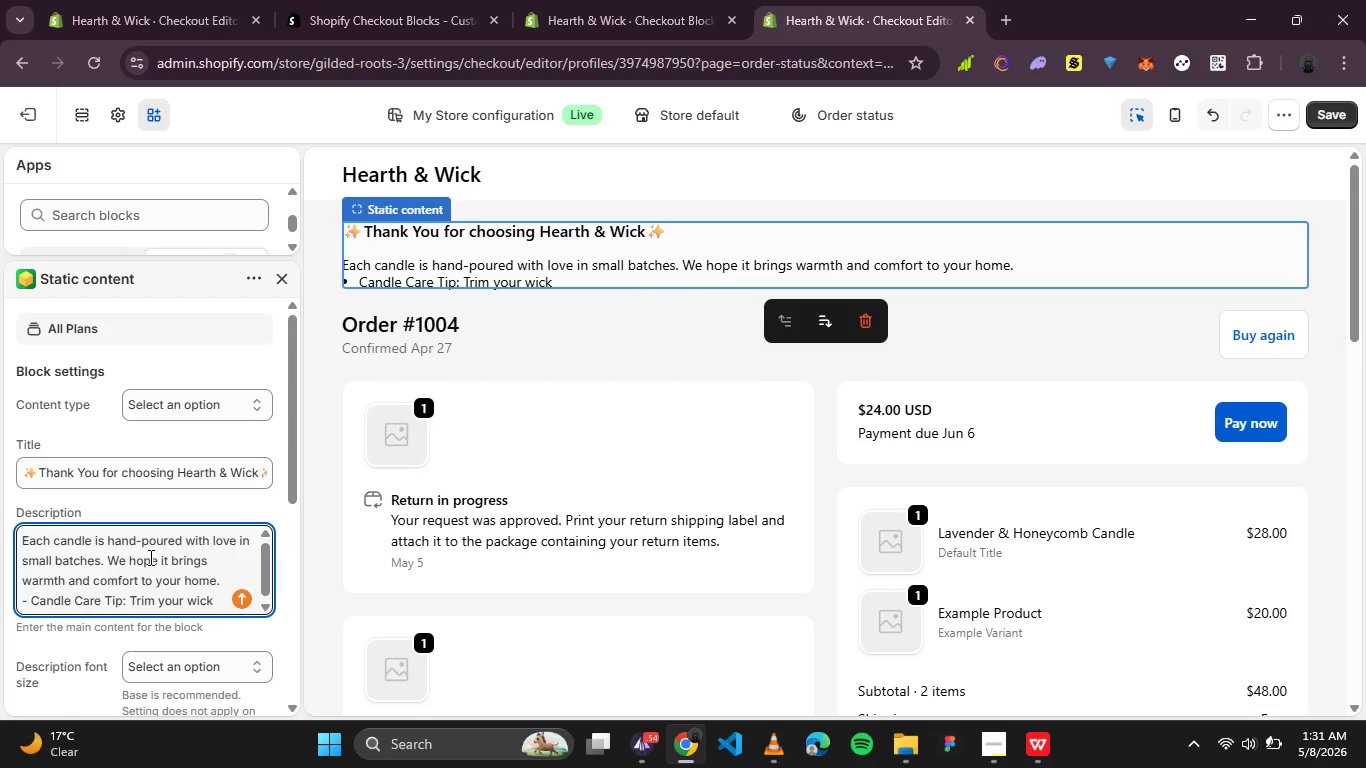 
wait(13.28)
 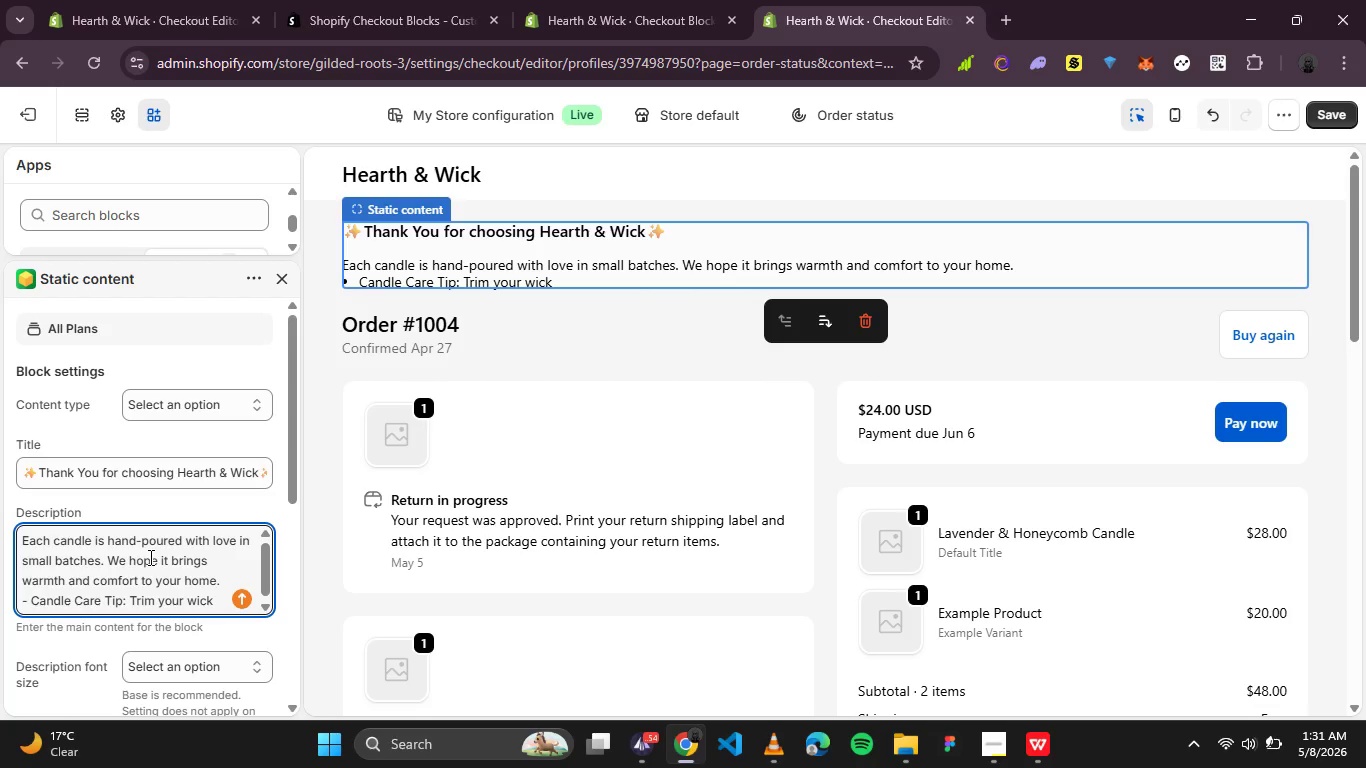 
type(to 1?)
key(Backspace)
type(/4 inch before each burn)
 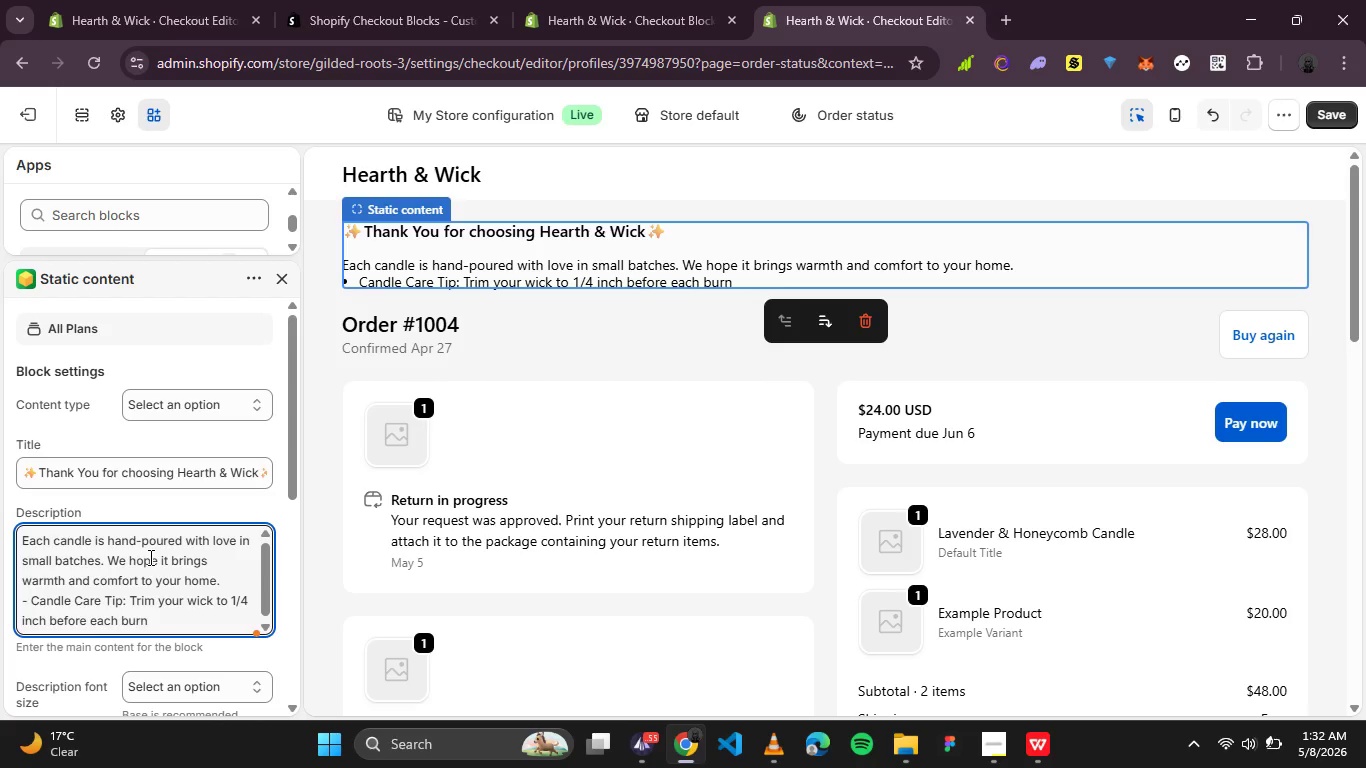 
wait(7.42)
 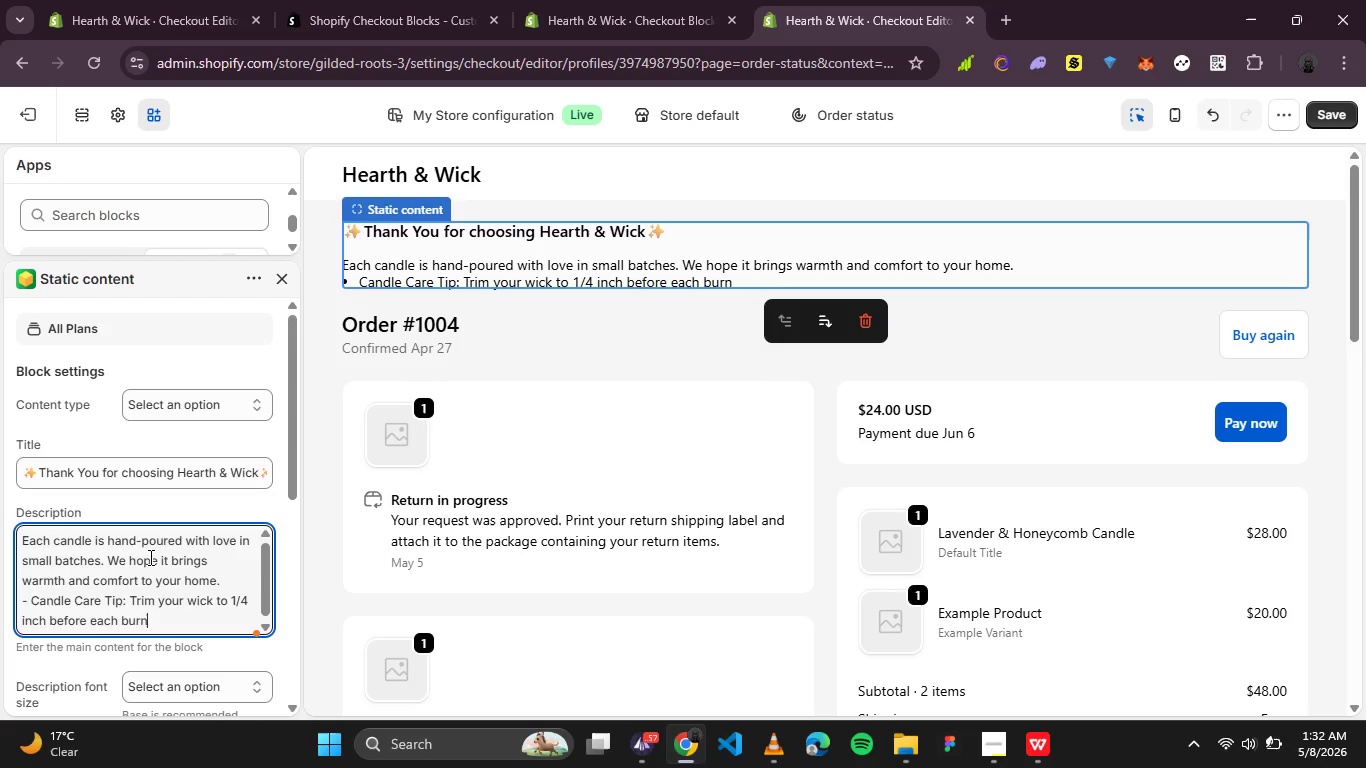 
type( to )
 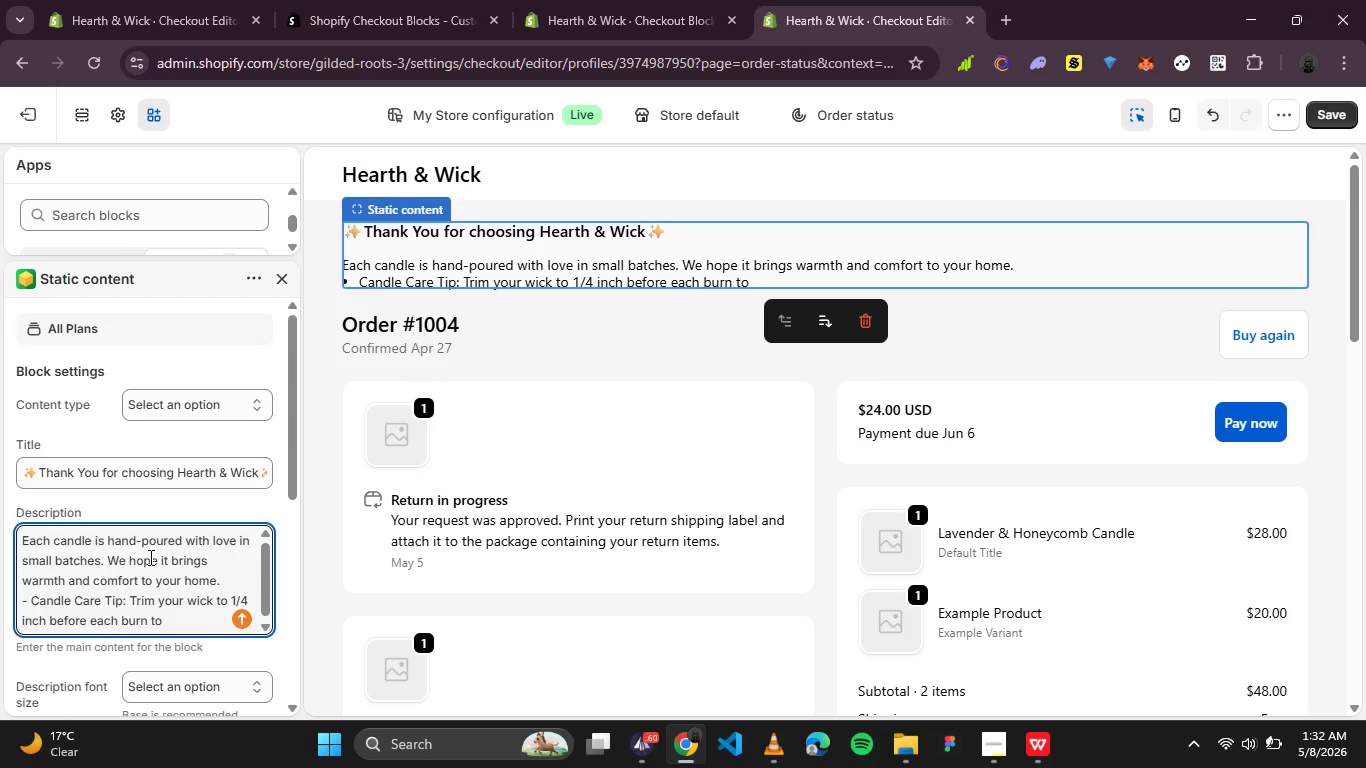 
wait(5.33)
 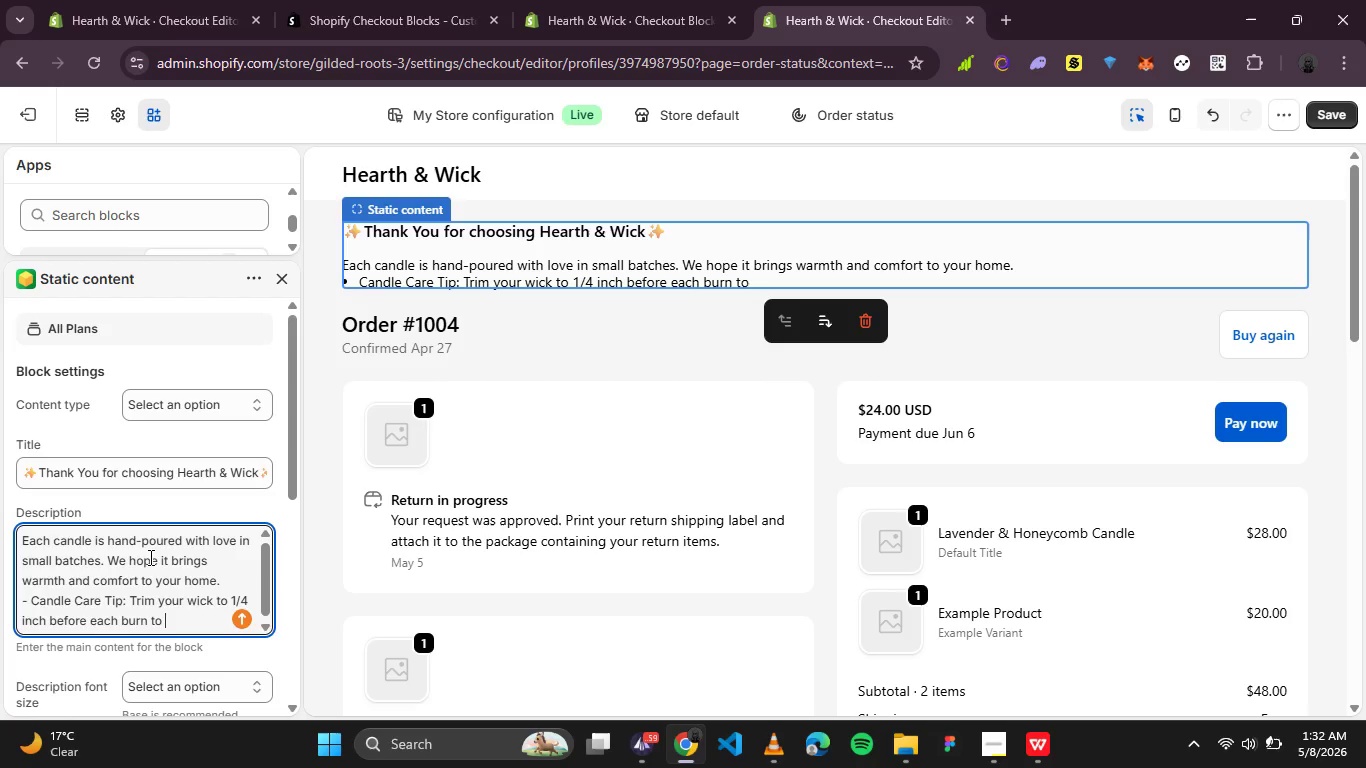 
type(ensure a clean )
key(Backspace)
type(, even melt pool.)
 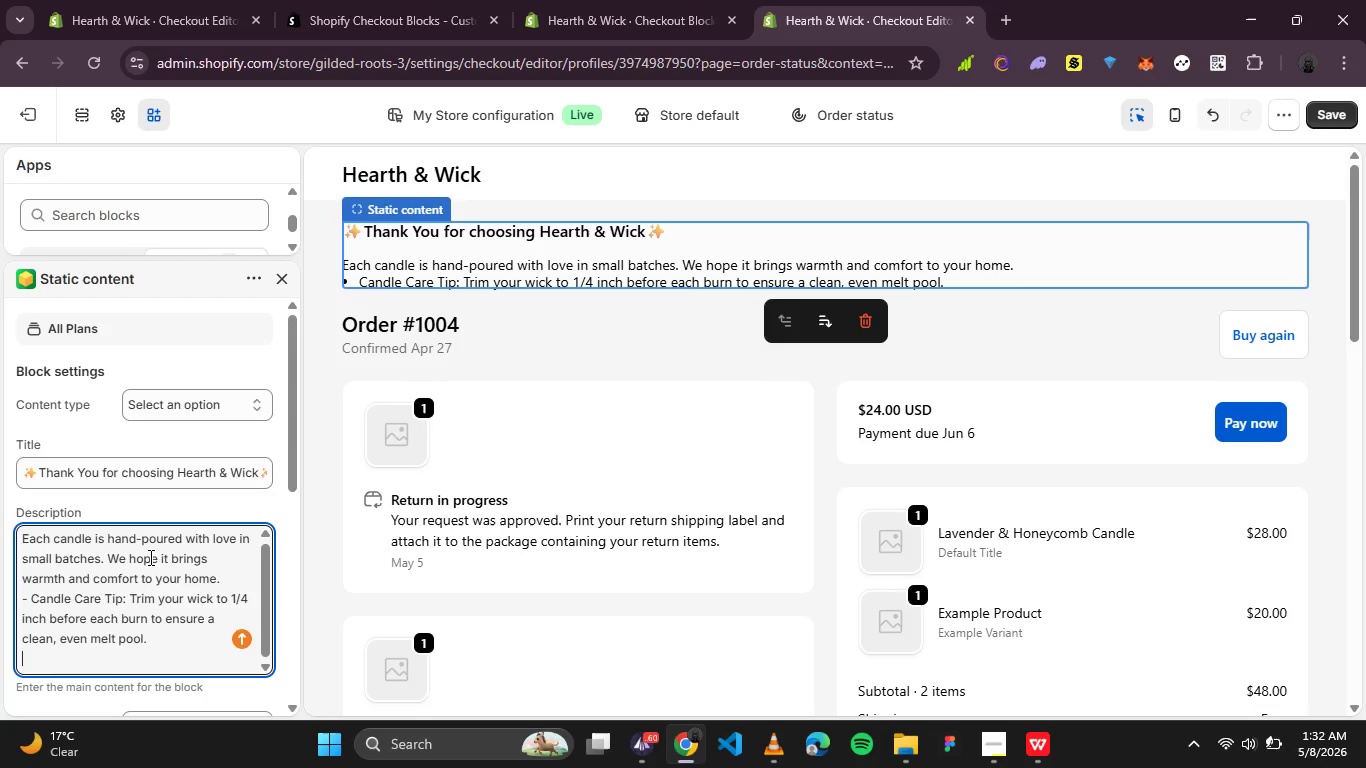 
key(Enter)
 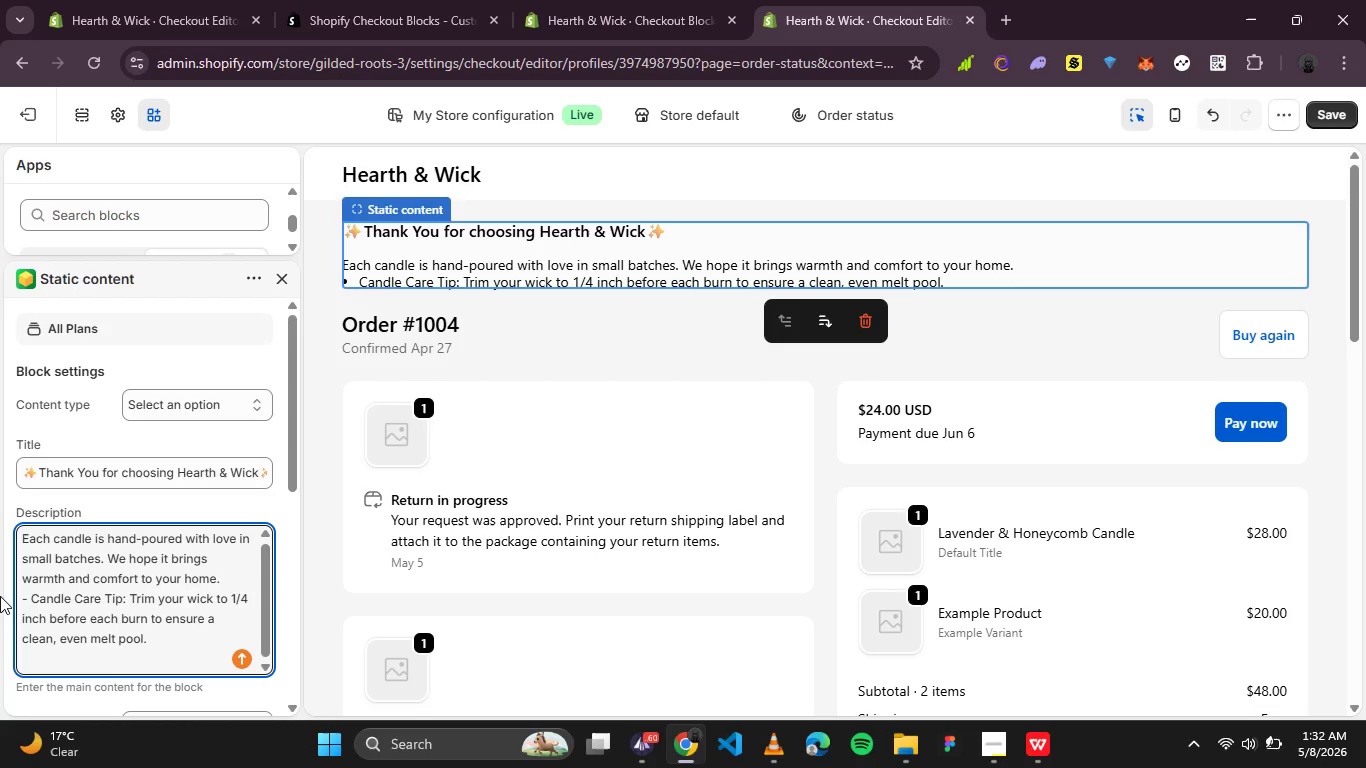 
left_click([32, 598])
 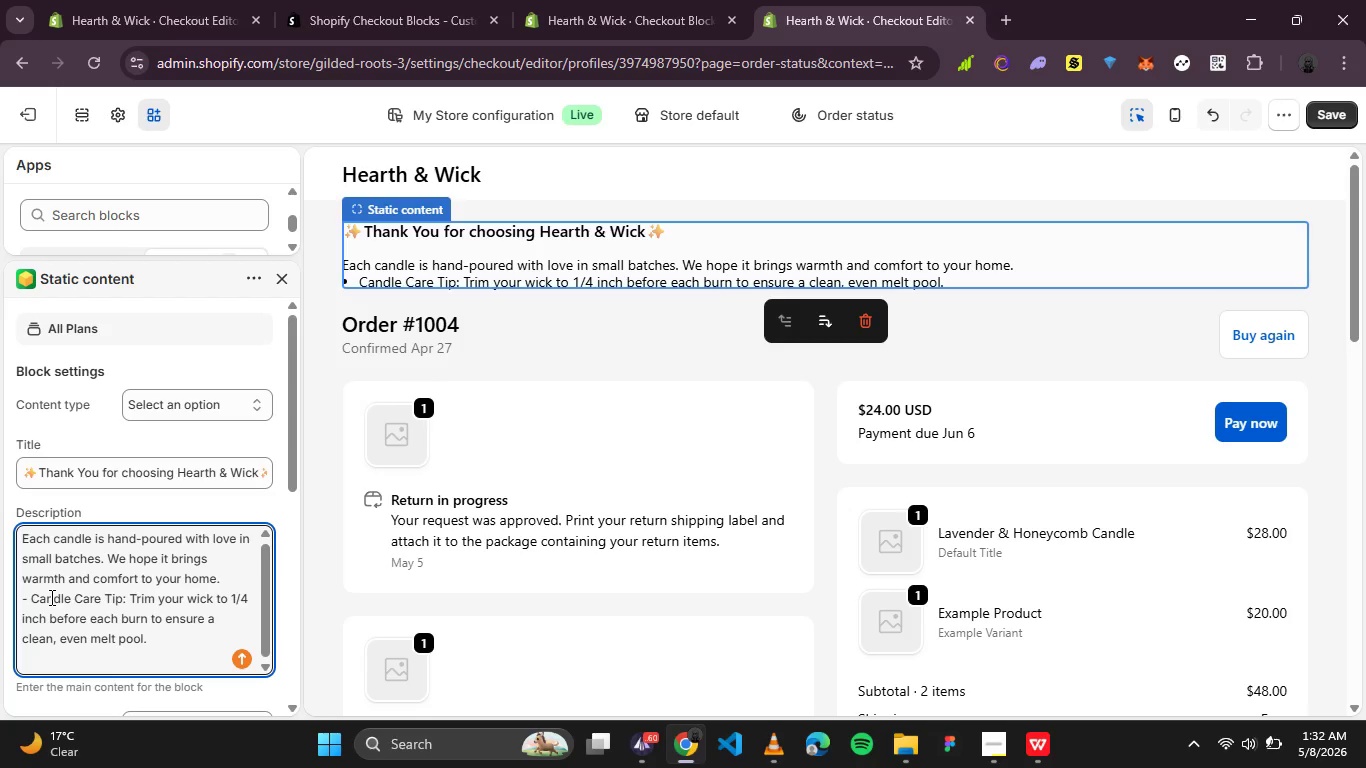 
key(Backspace)
 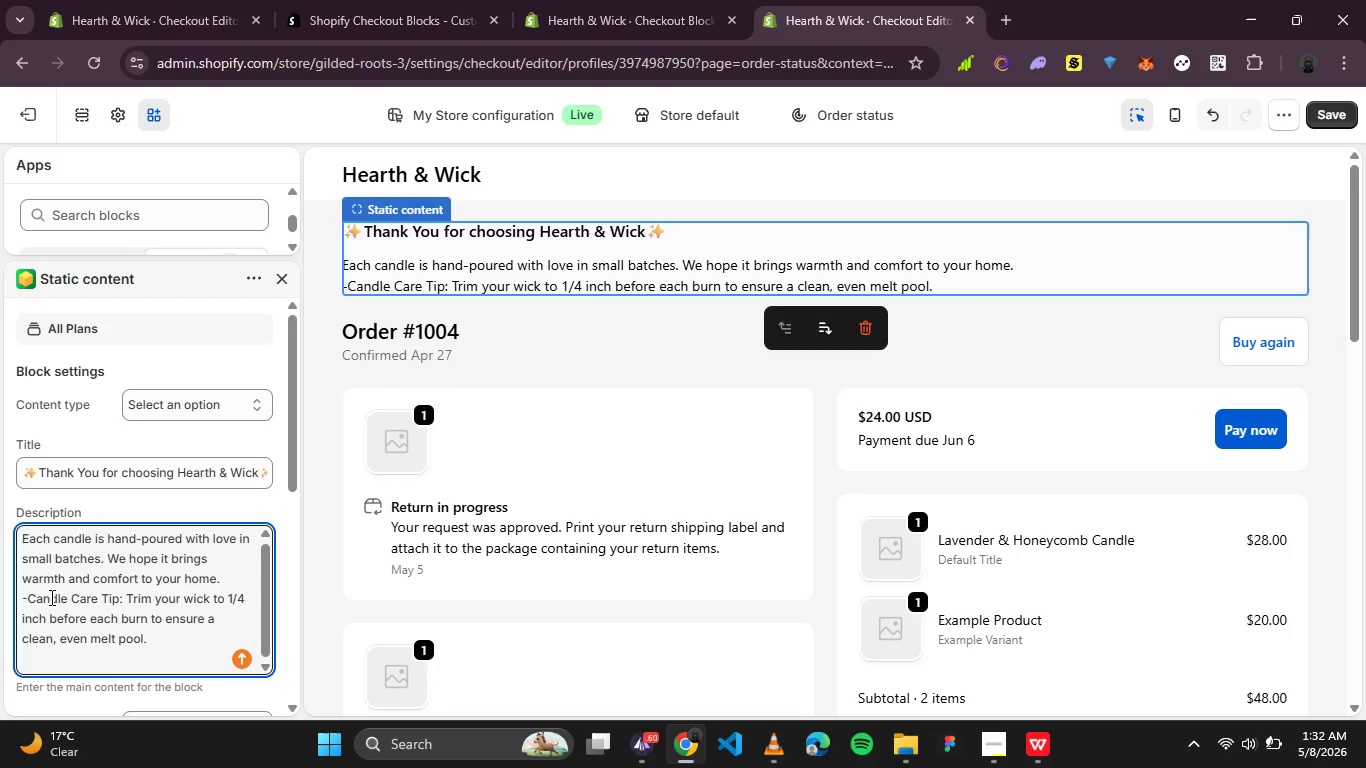 
key(Backspace)
 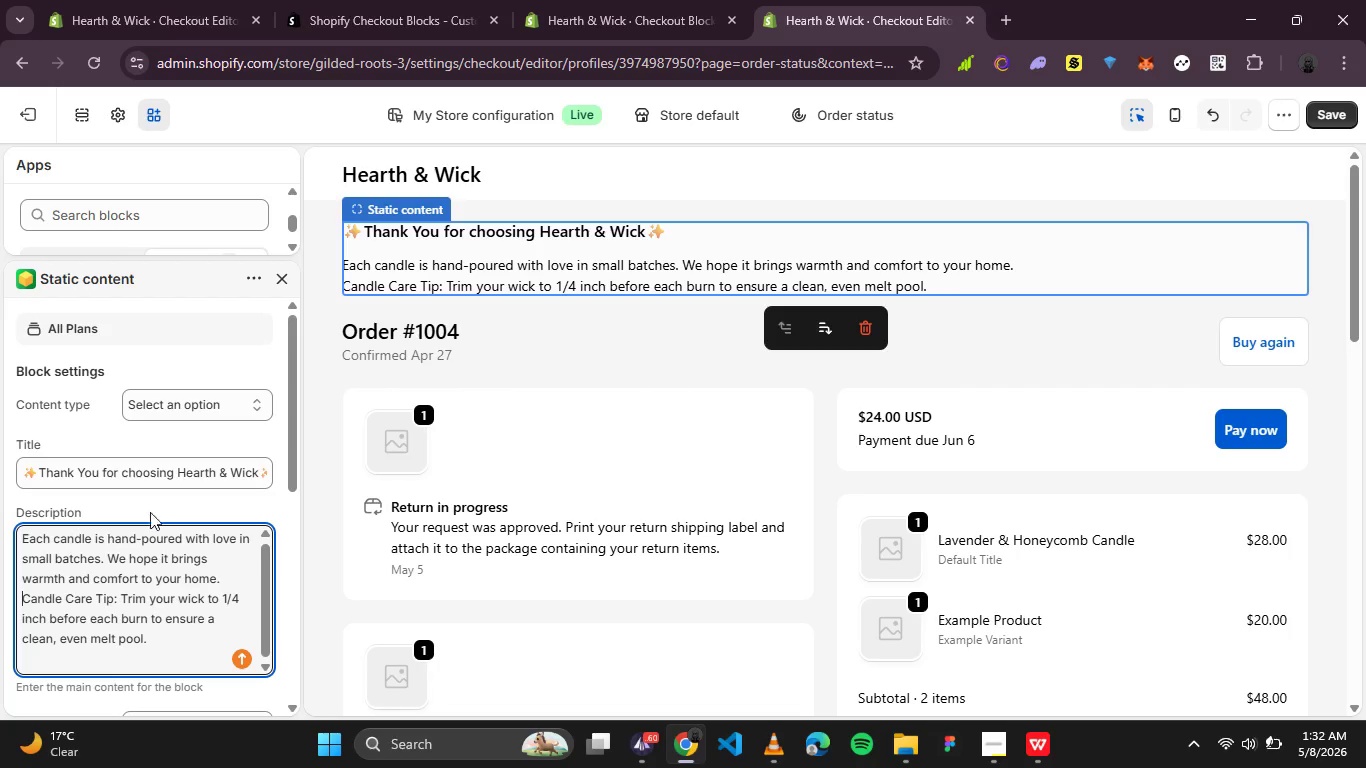 
scroll: coordinate [161, 495], scroll_direction: none, amount: 0.0
 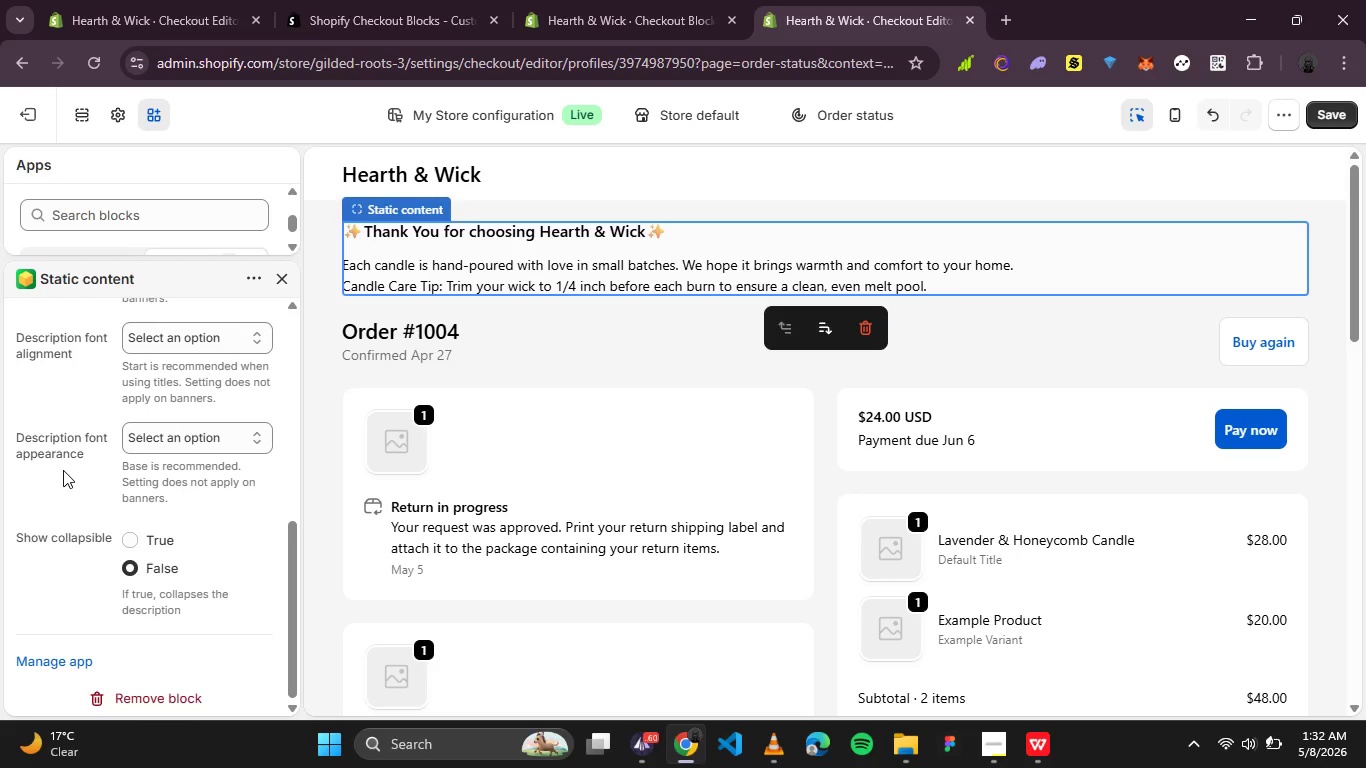 
scroll: coordinate [63, 473], scroll_direction: up, amount: 1.0
 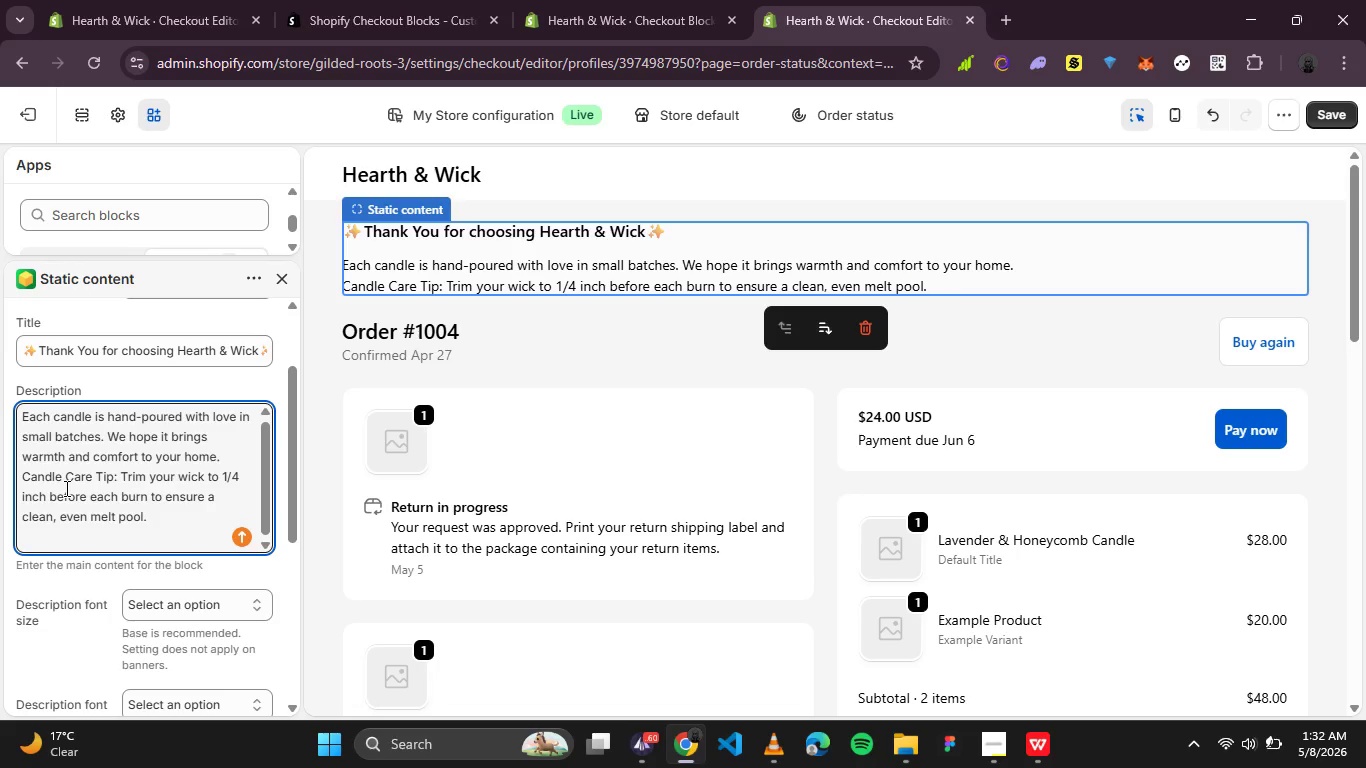 
key(Minus)
 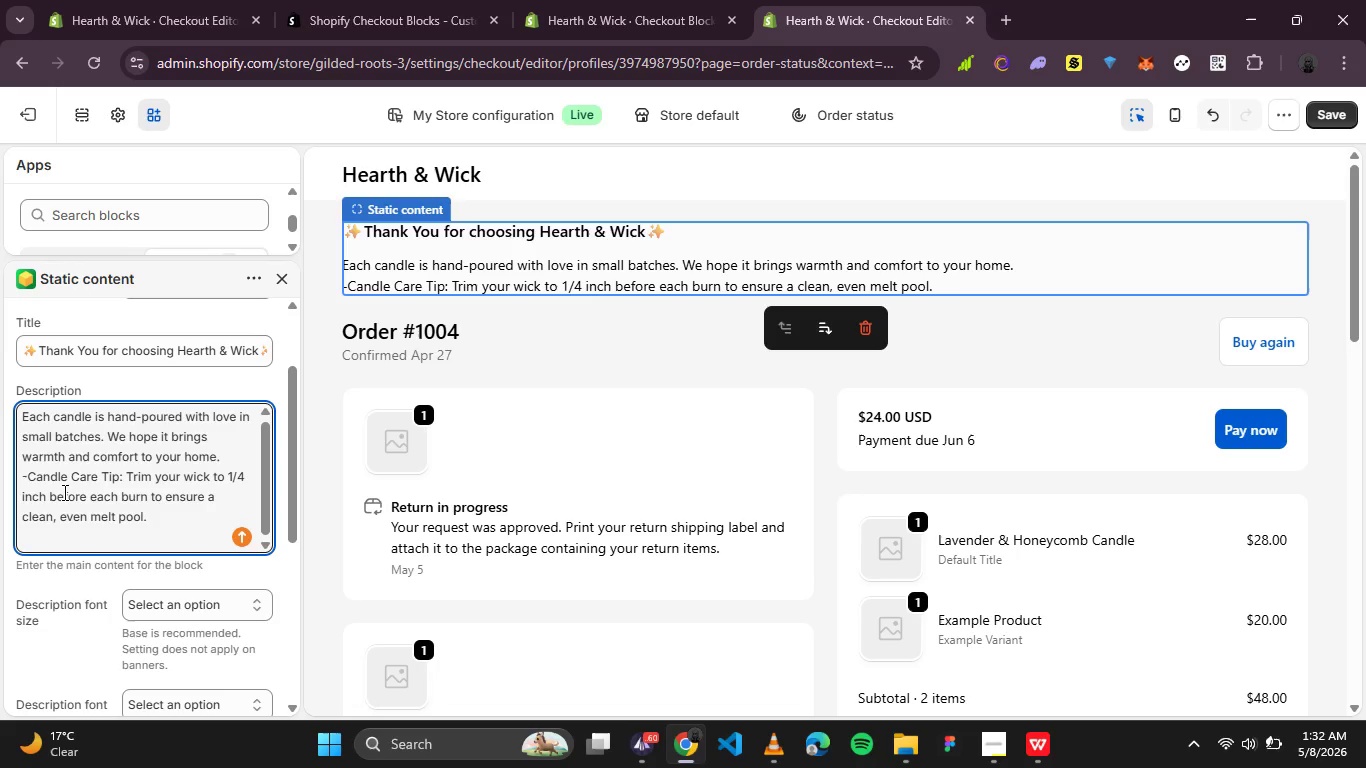 
key(Space)
 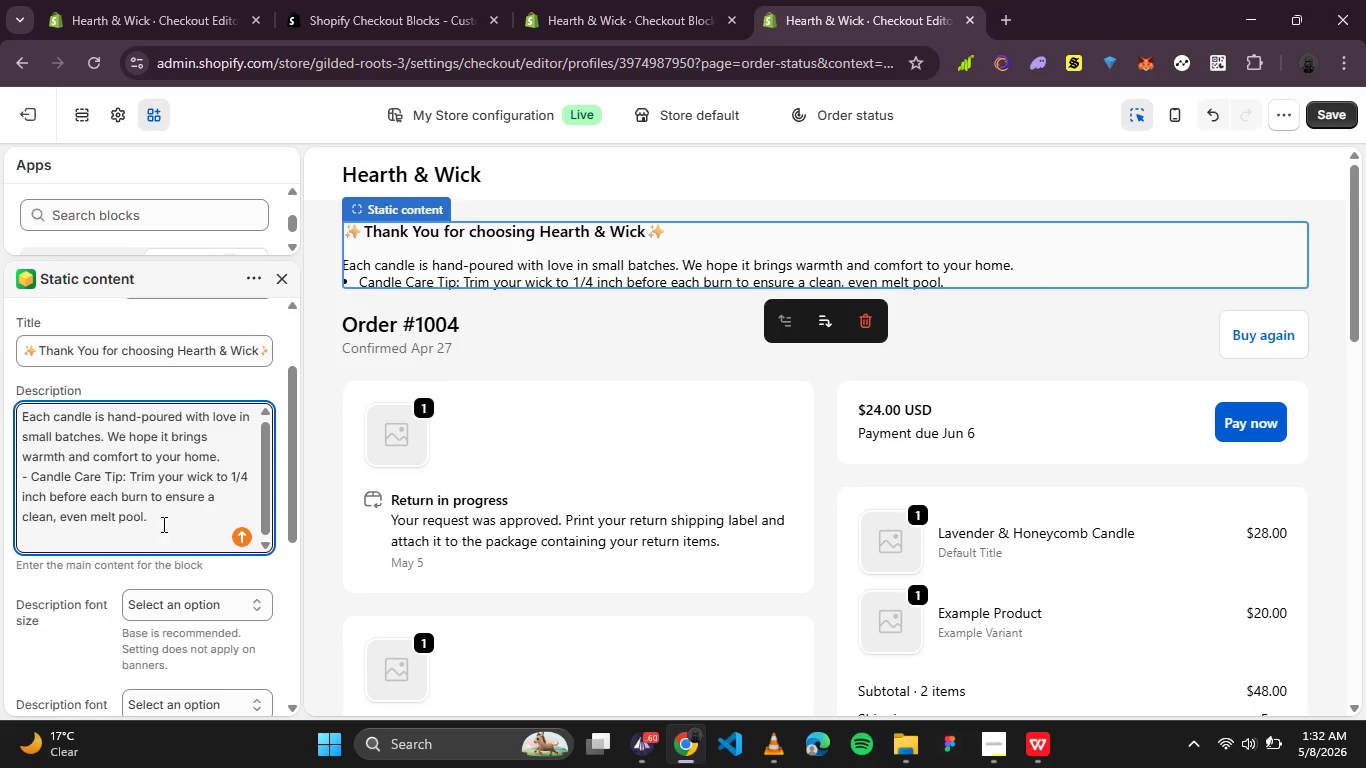 
left_click([176, 524])
 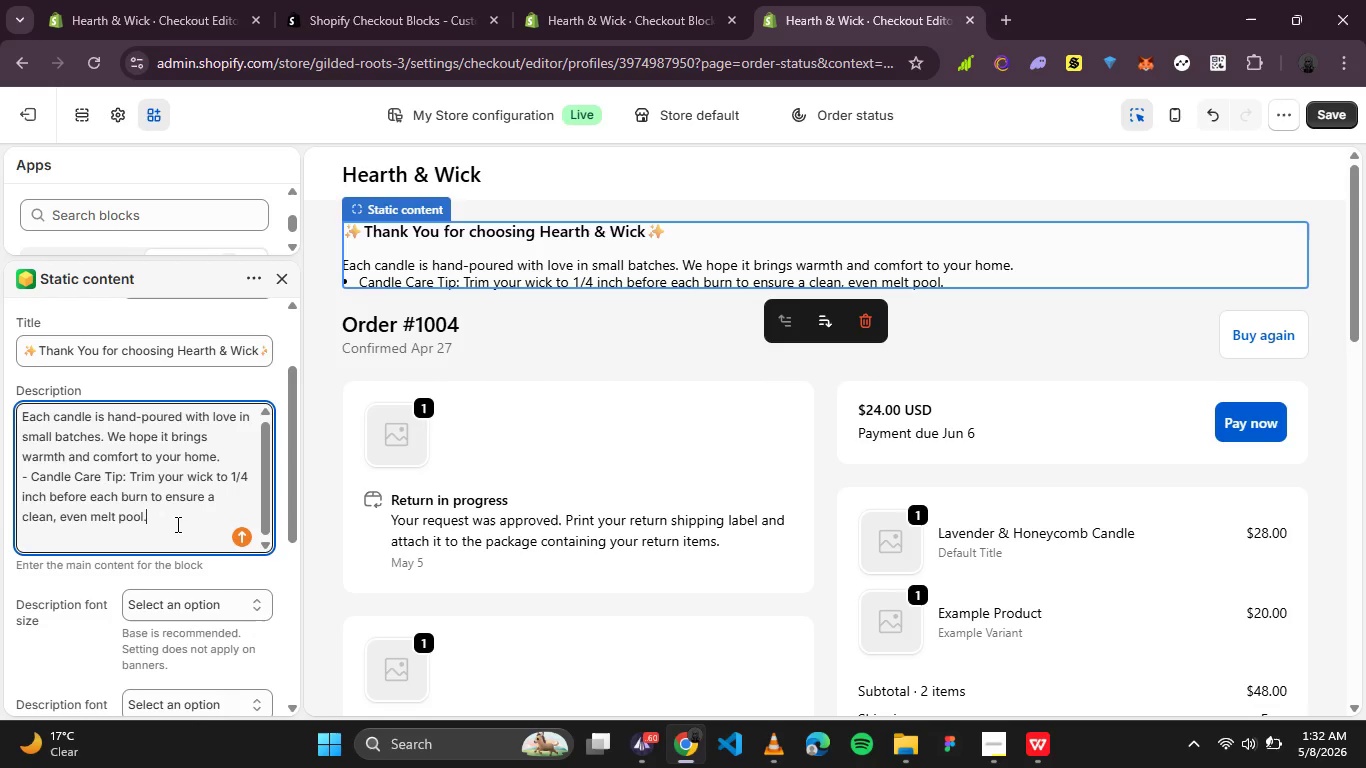 
key(Enter)
 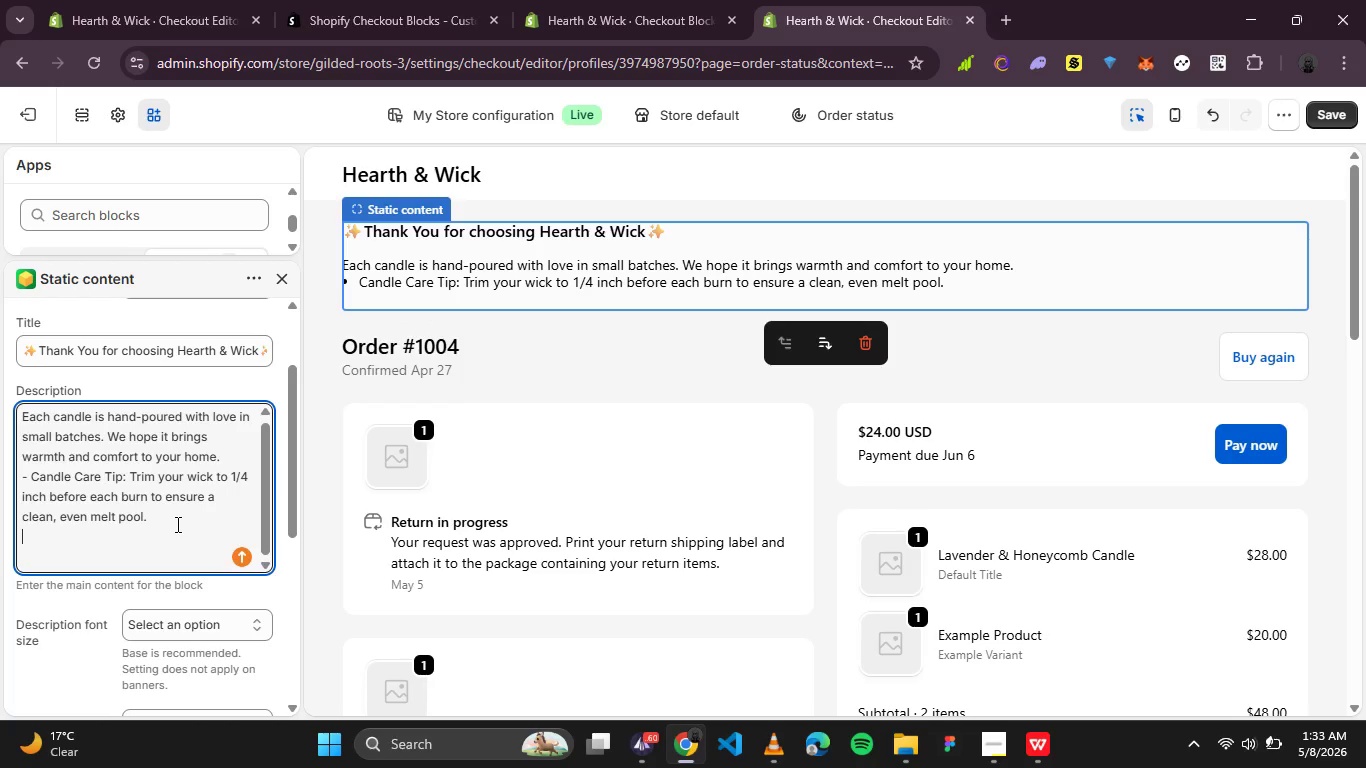 
key(Minus)
 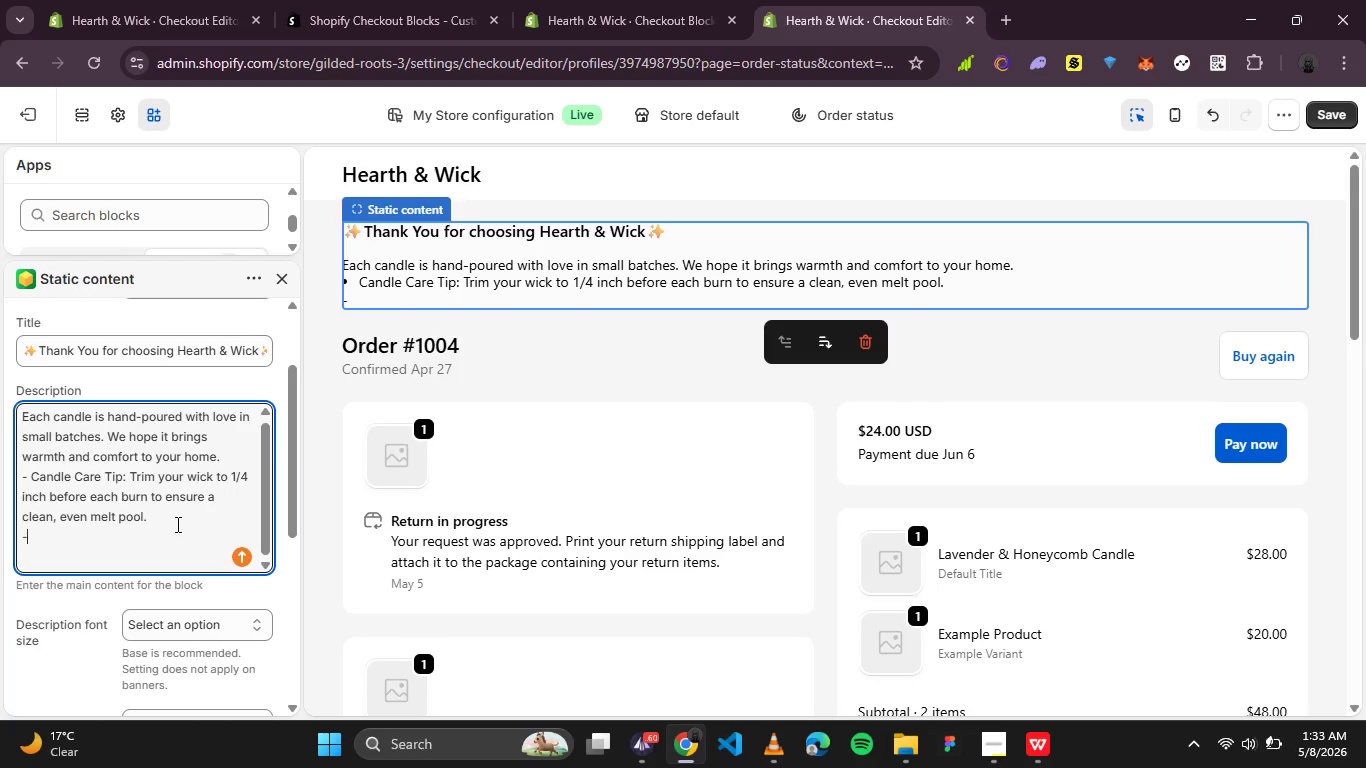 
key(Space)
 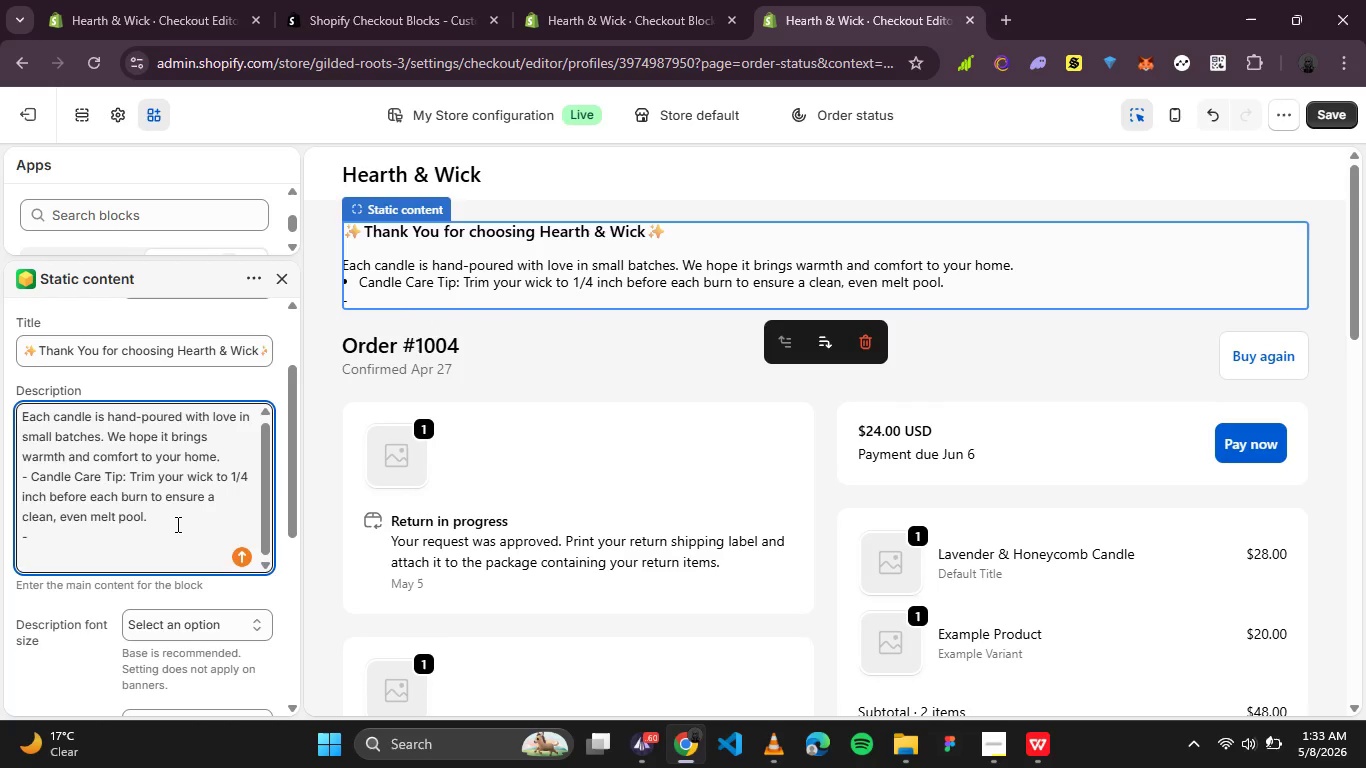 
type(Burn time: For best results )
key(Backspace)
type(, allow your candle)
 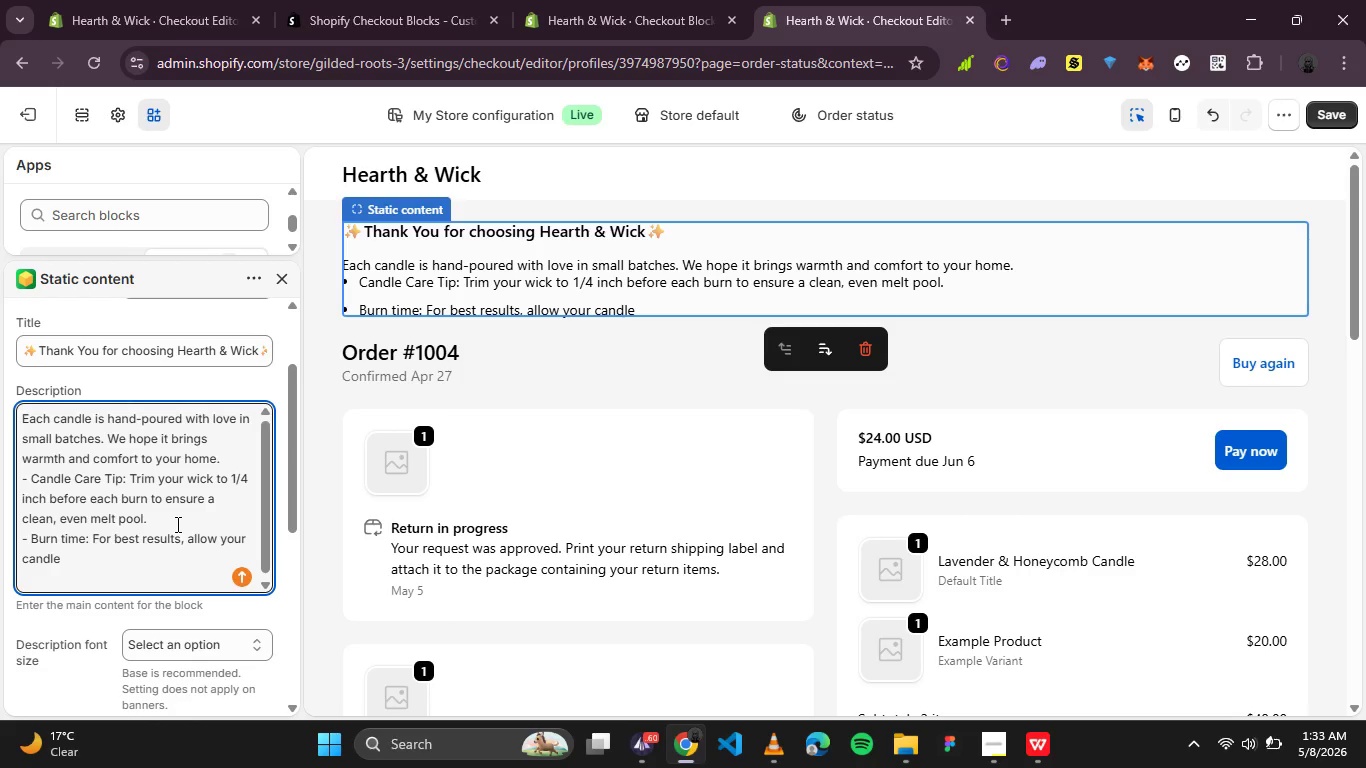 
wait(7.08)
 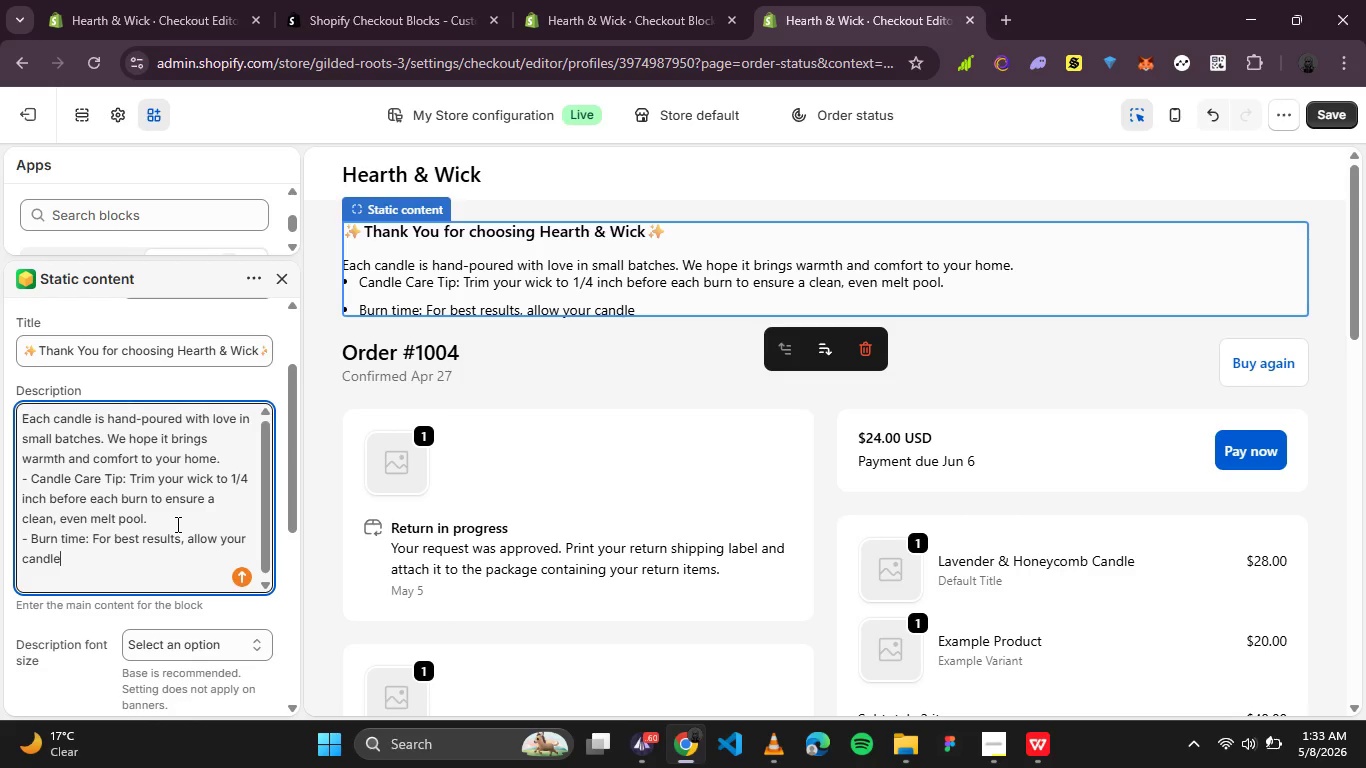 
left_click([1015, 17])
 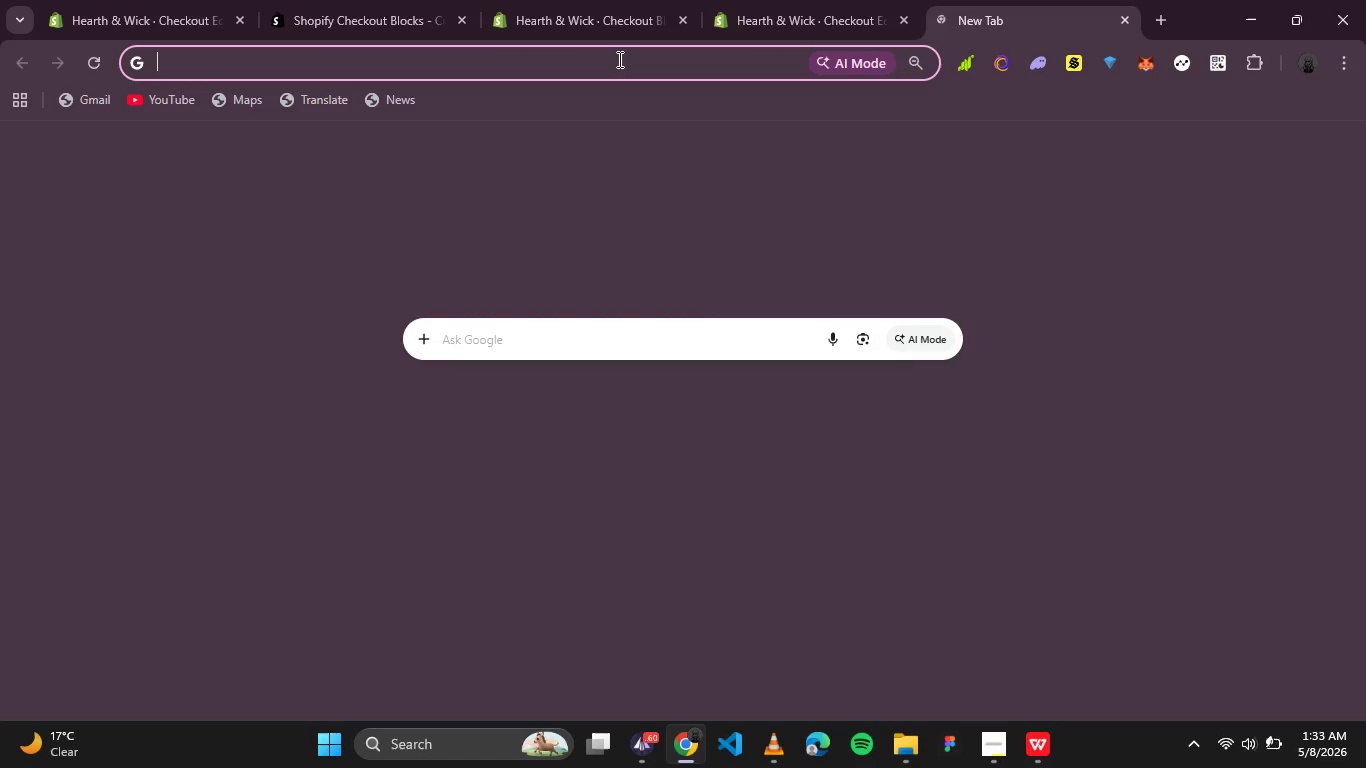 
left_click([618, 59])
 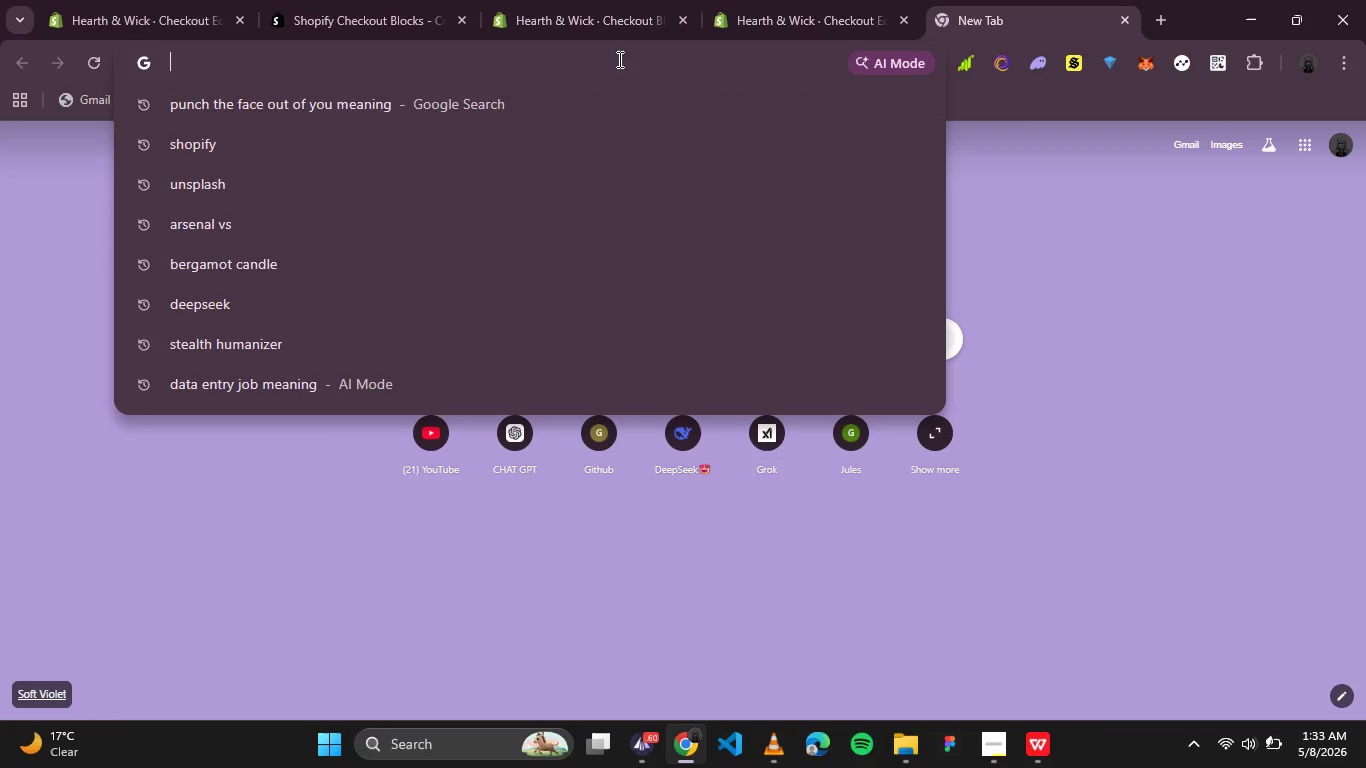 
type(in)
 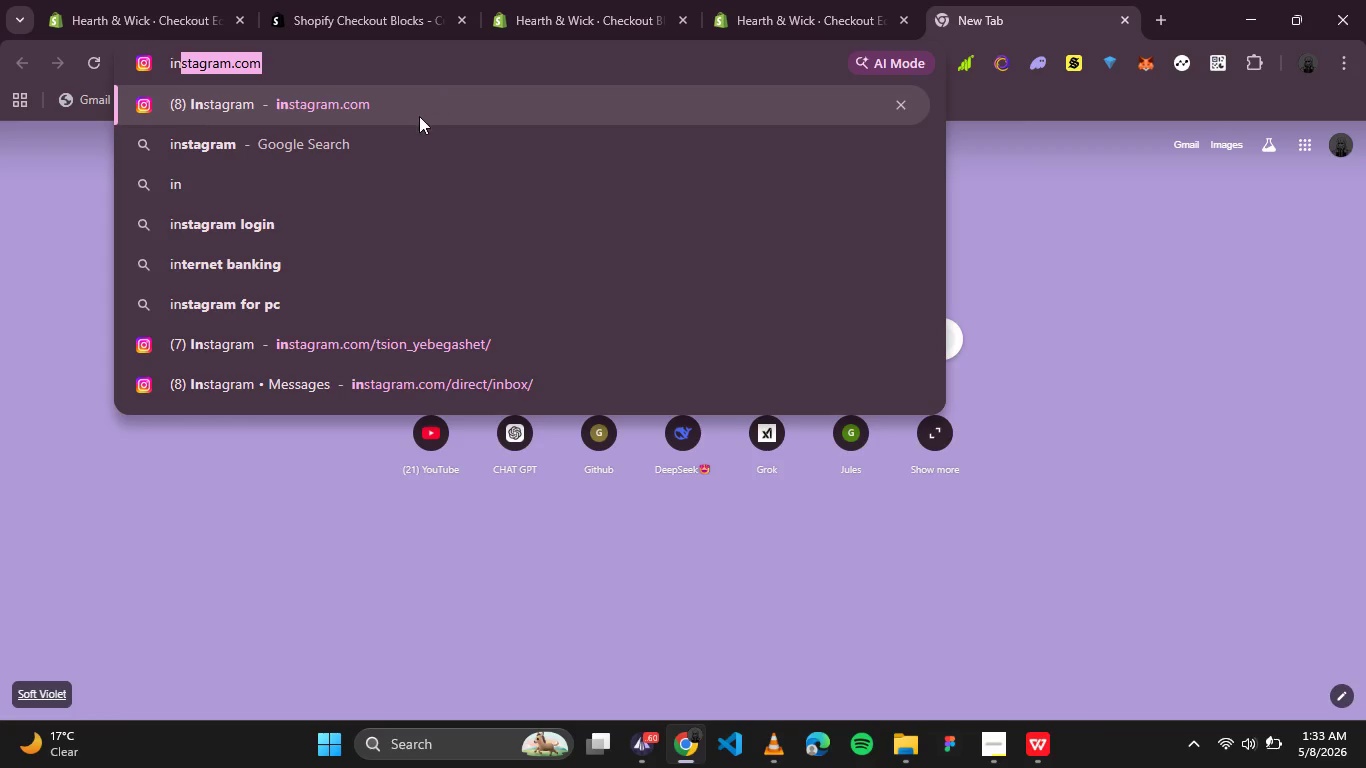 
left_click([419, 116])
 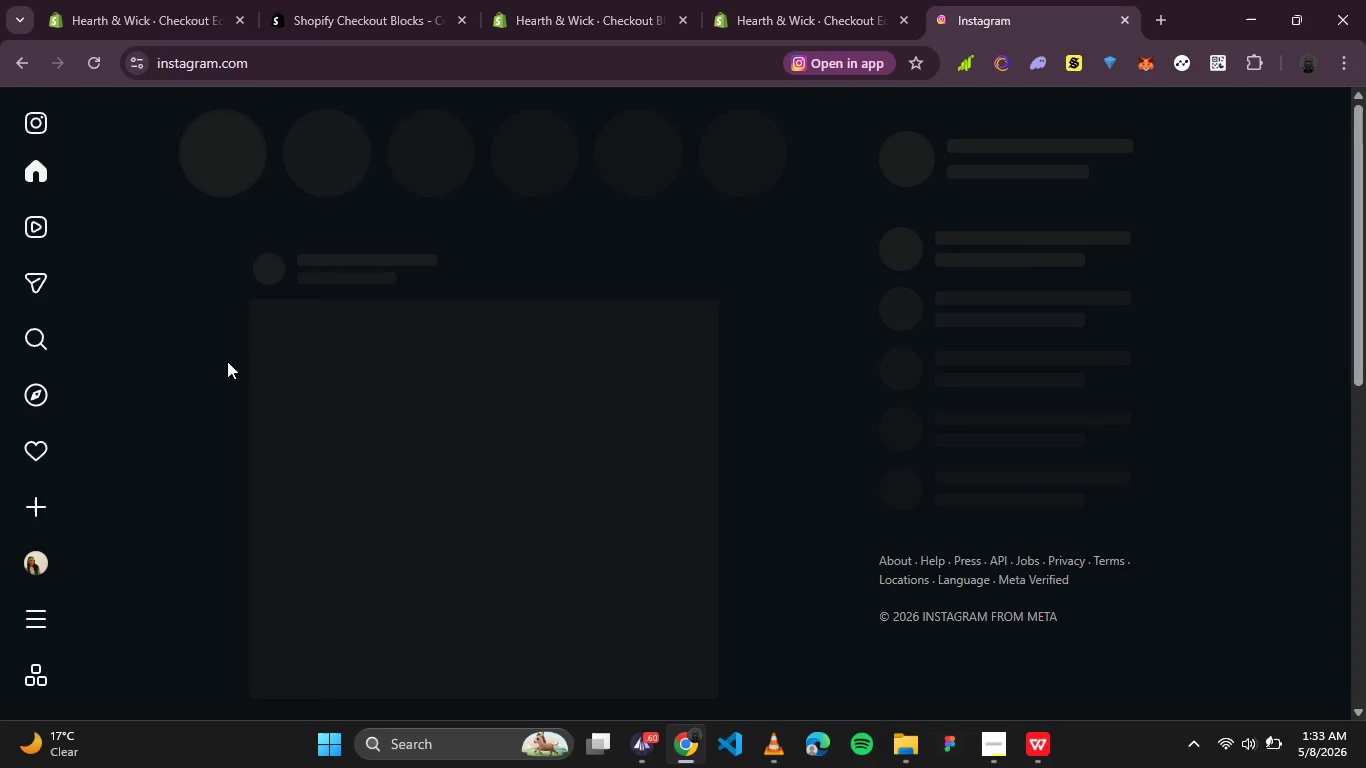 
left_click([38, 291])
 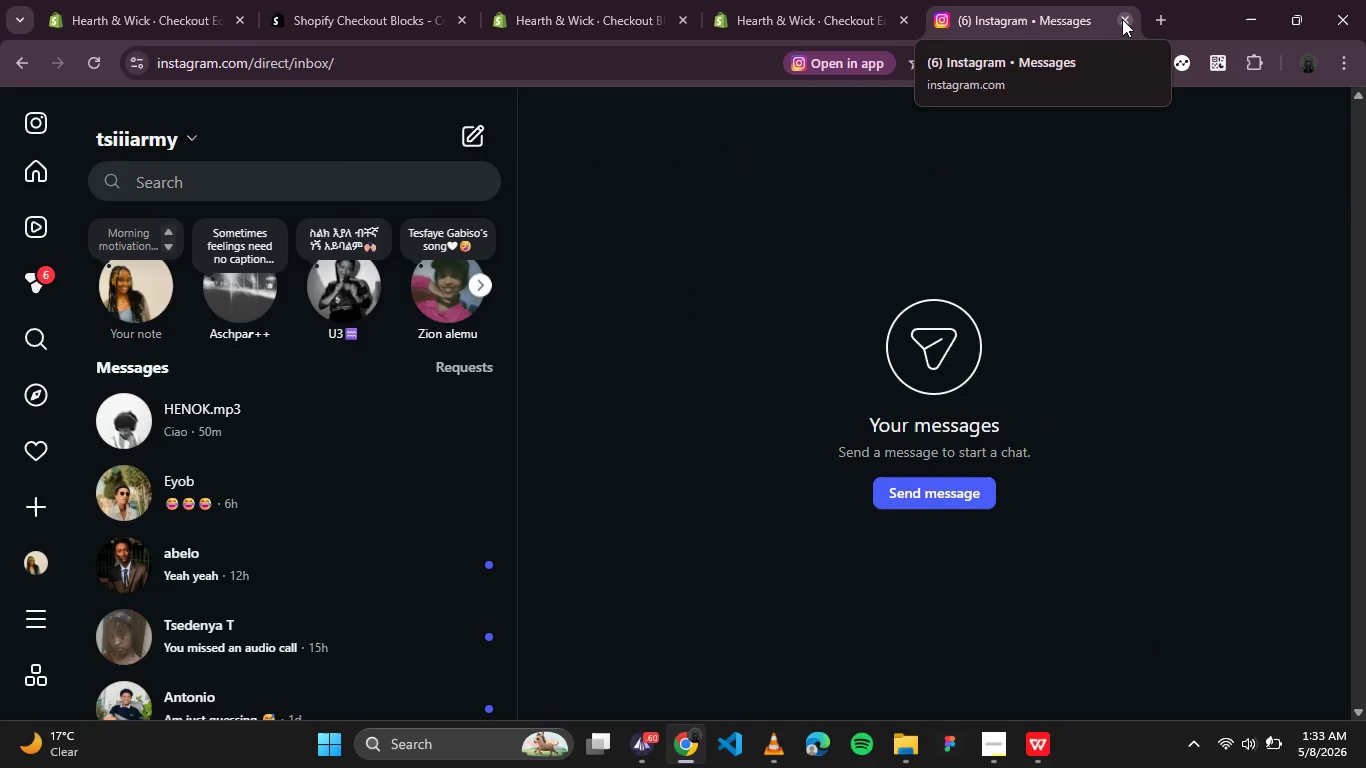 
wait(5.81)
 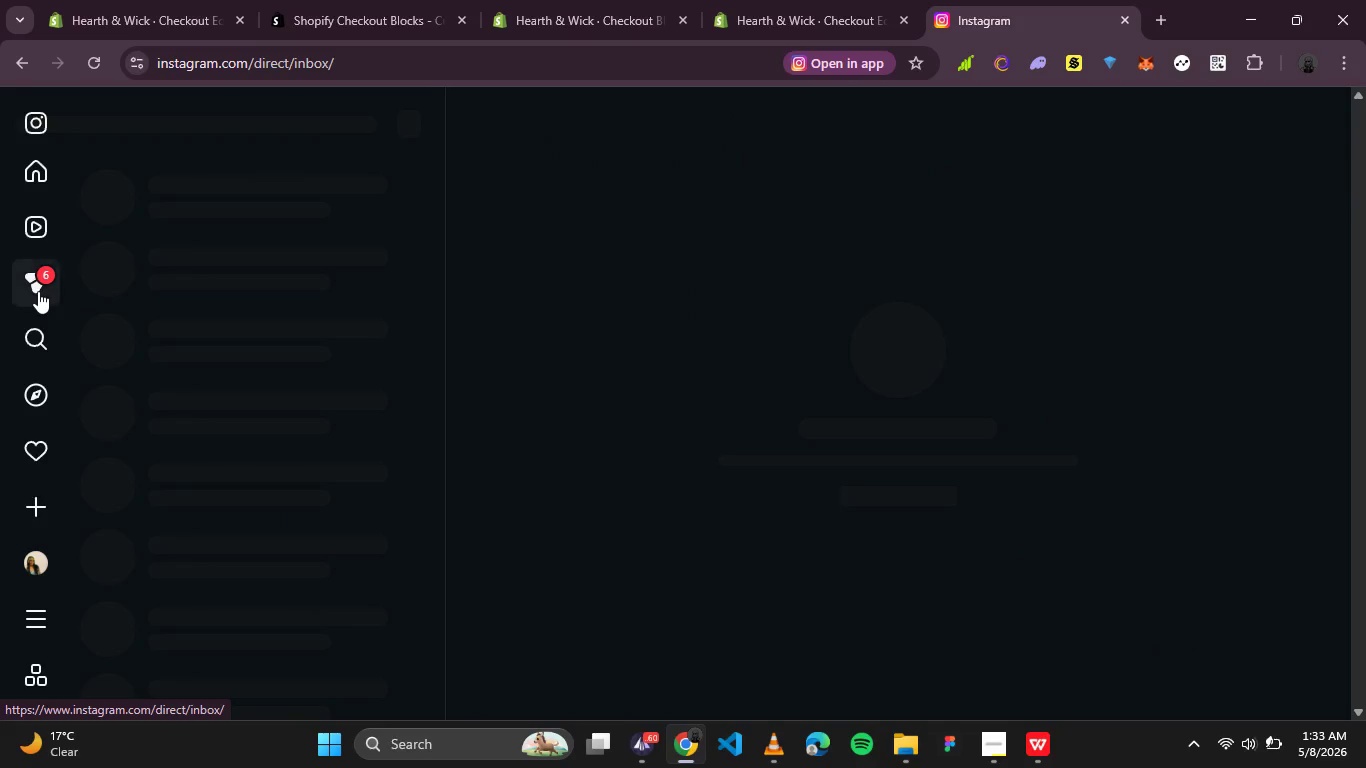 
left_click([1123, 19])
 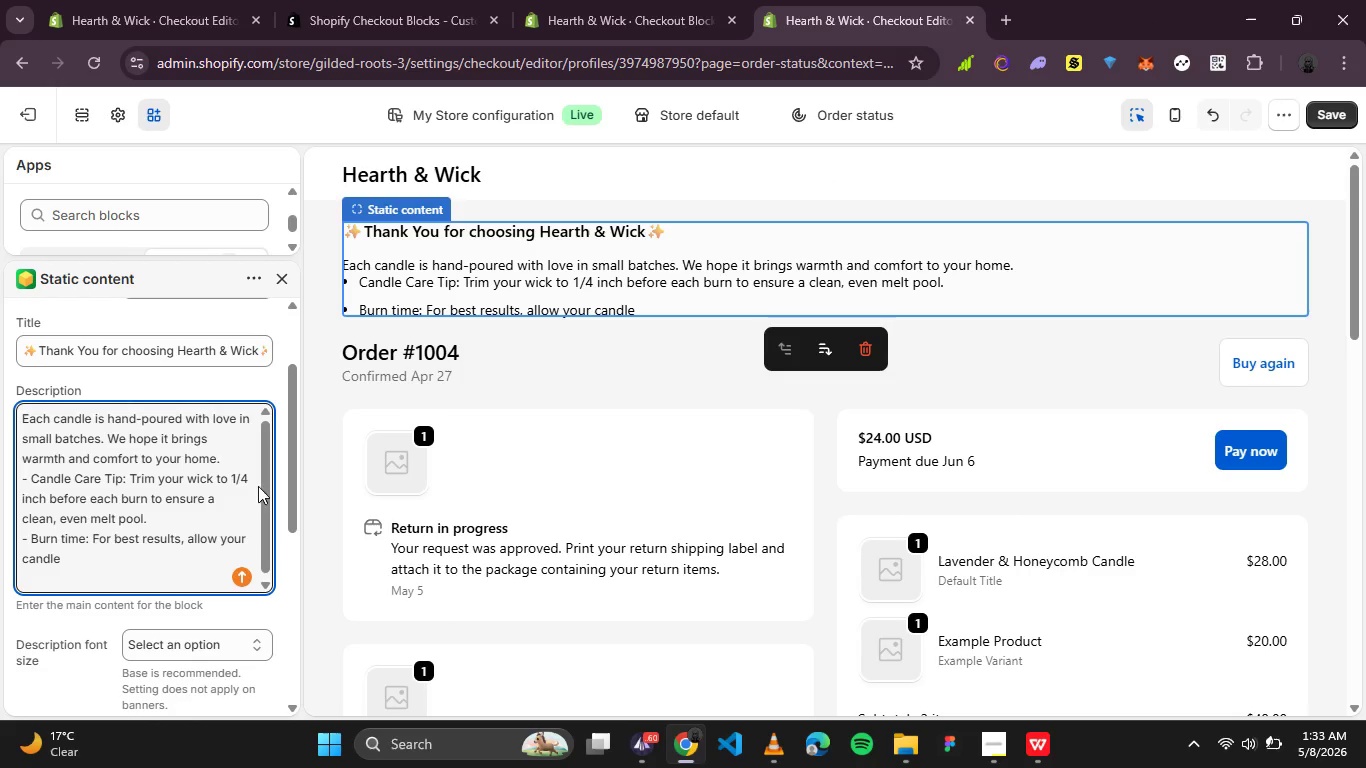 
left_click([133, 559])
 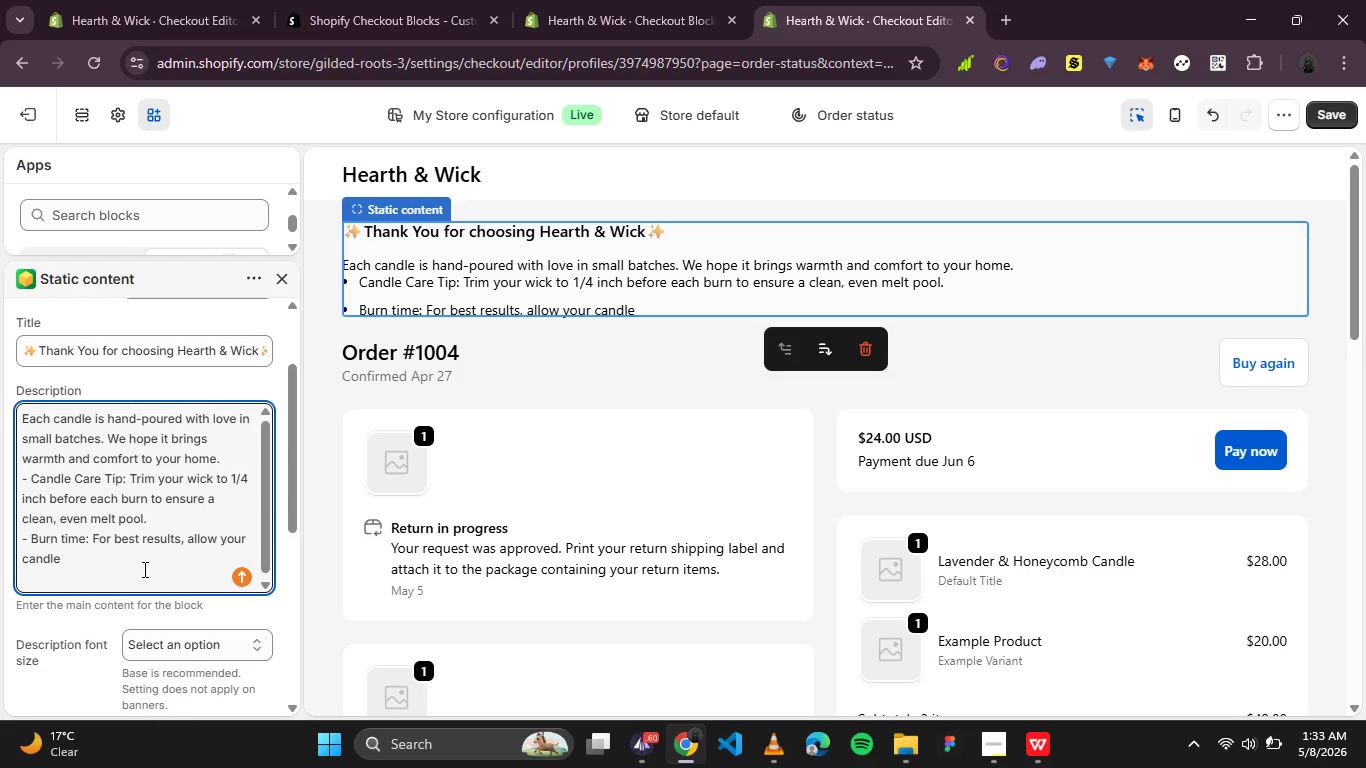 
type(to bue)
key(Backspace)
type(rn untill)
 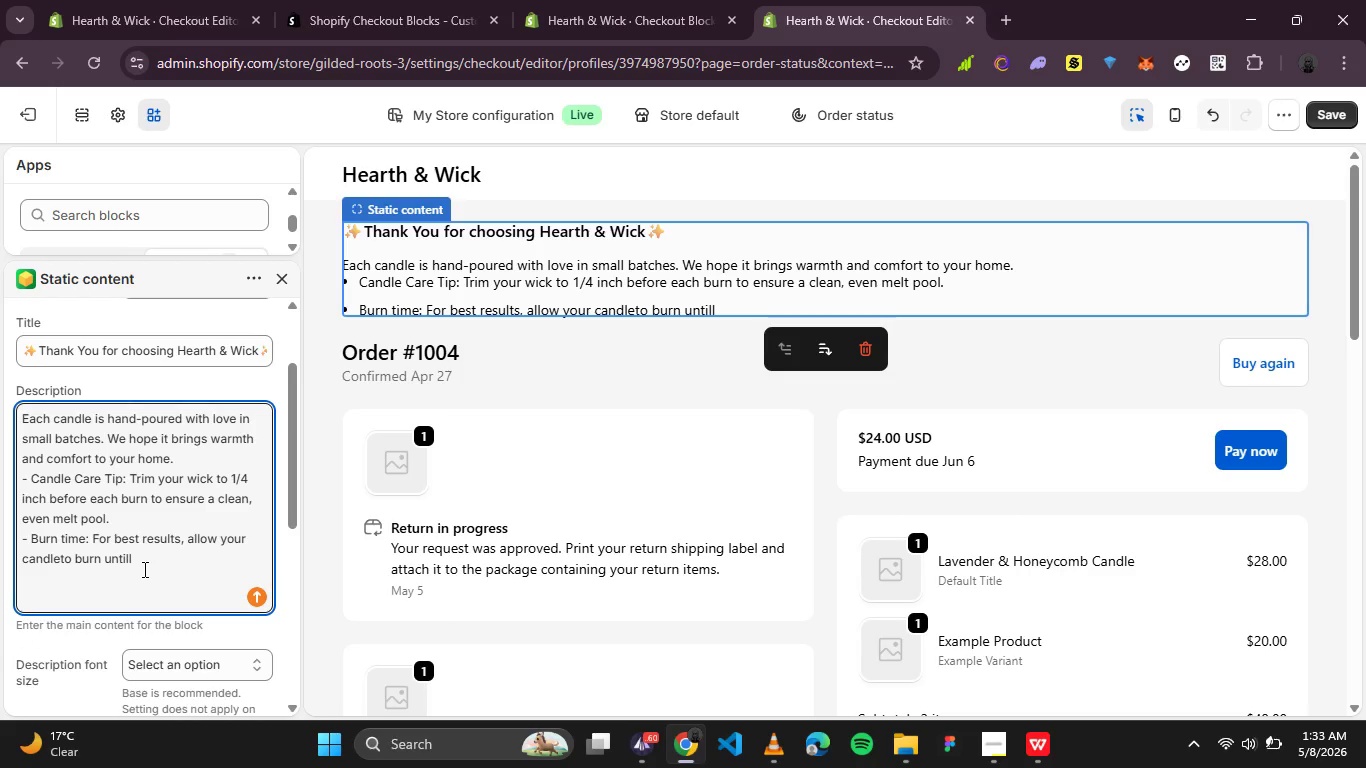 
key(Backspace)
 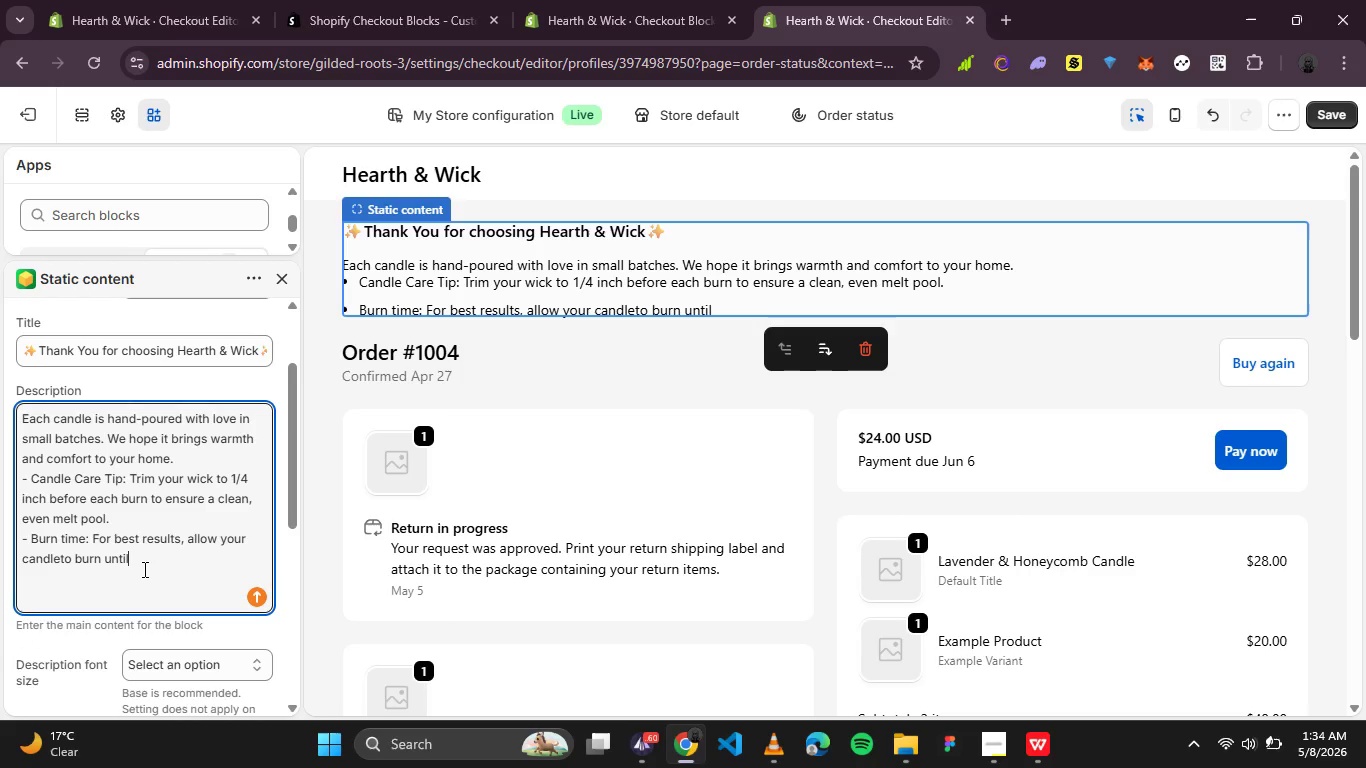 
key(Space)
 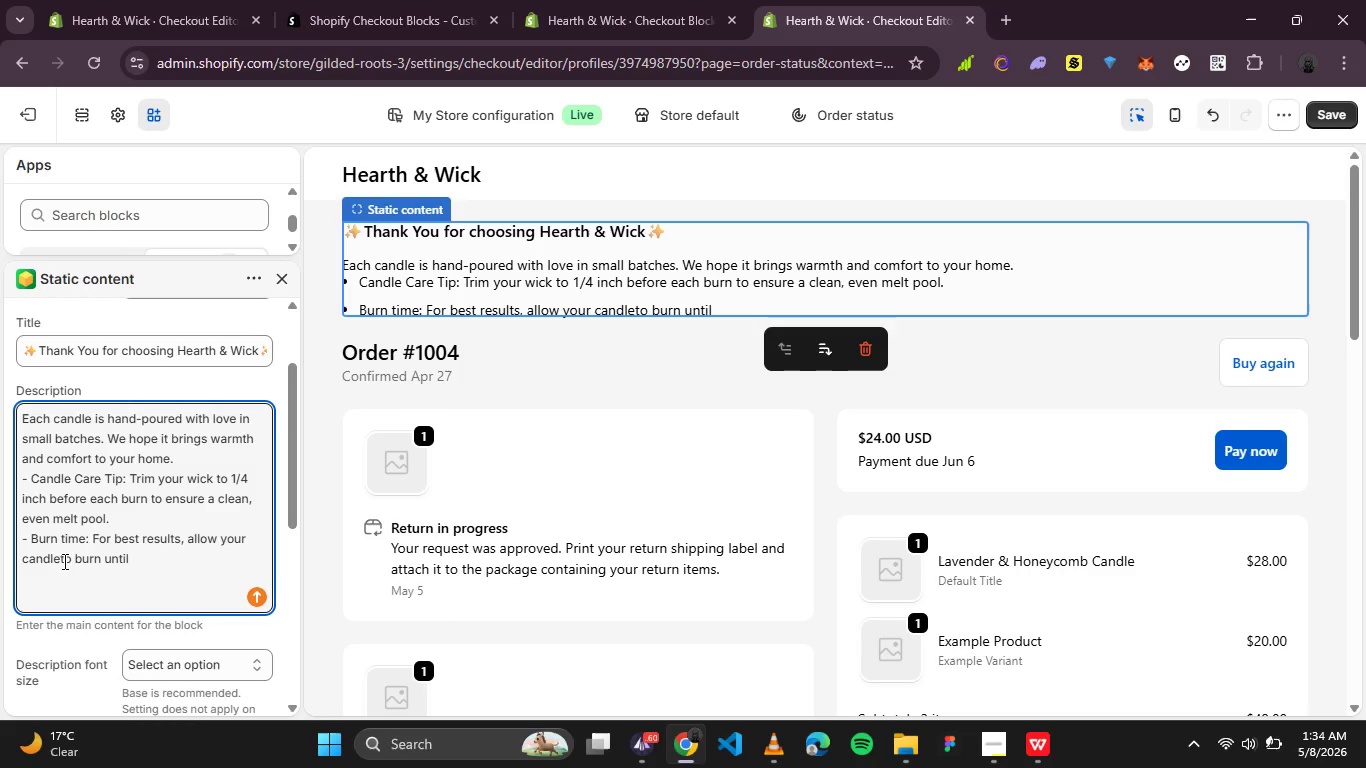 
left_click([61, 561])
 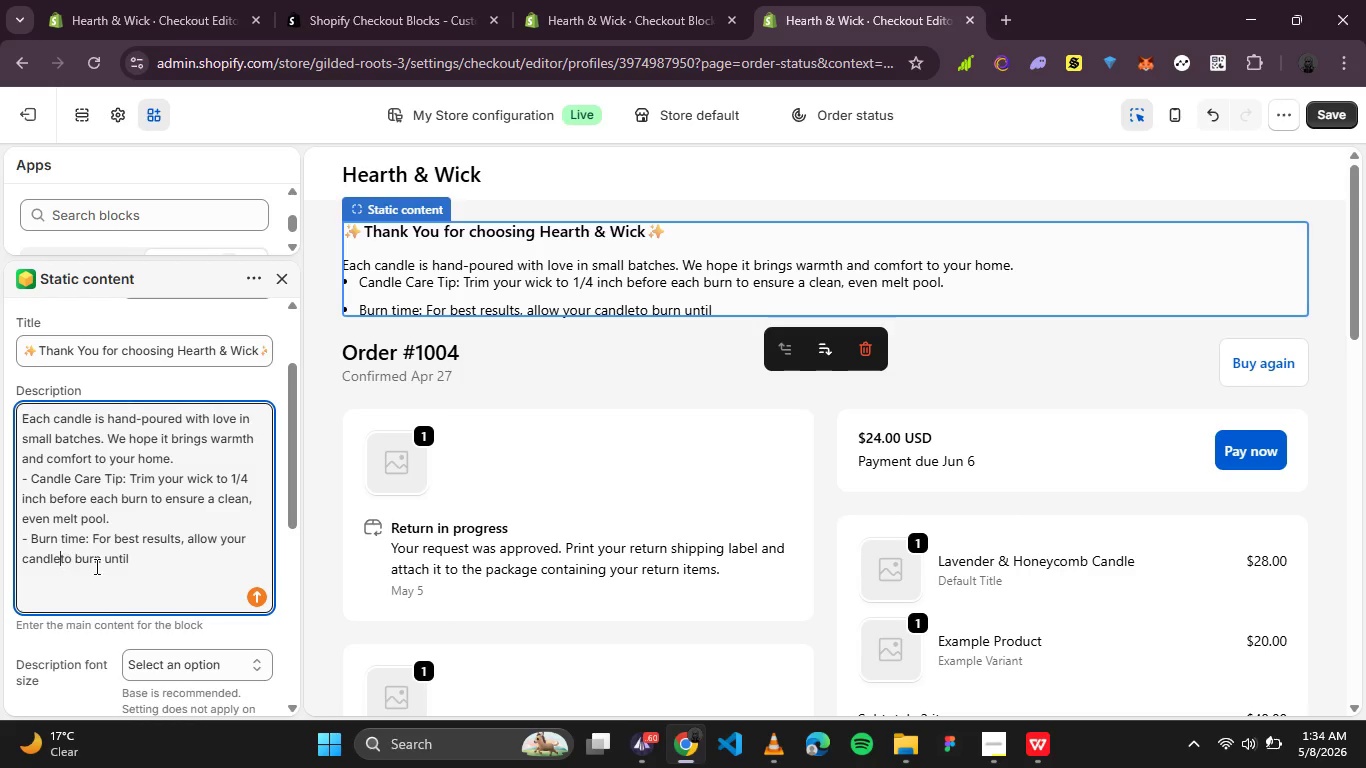 
key(Space)
 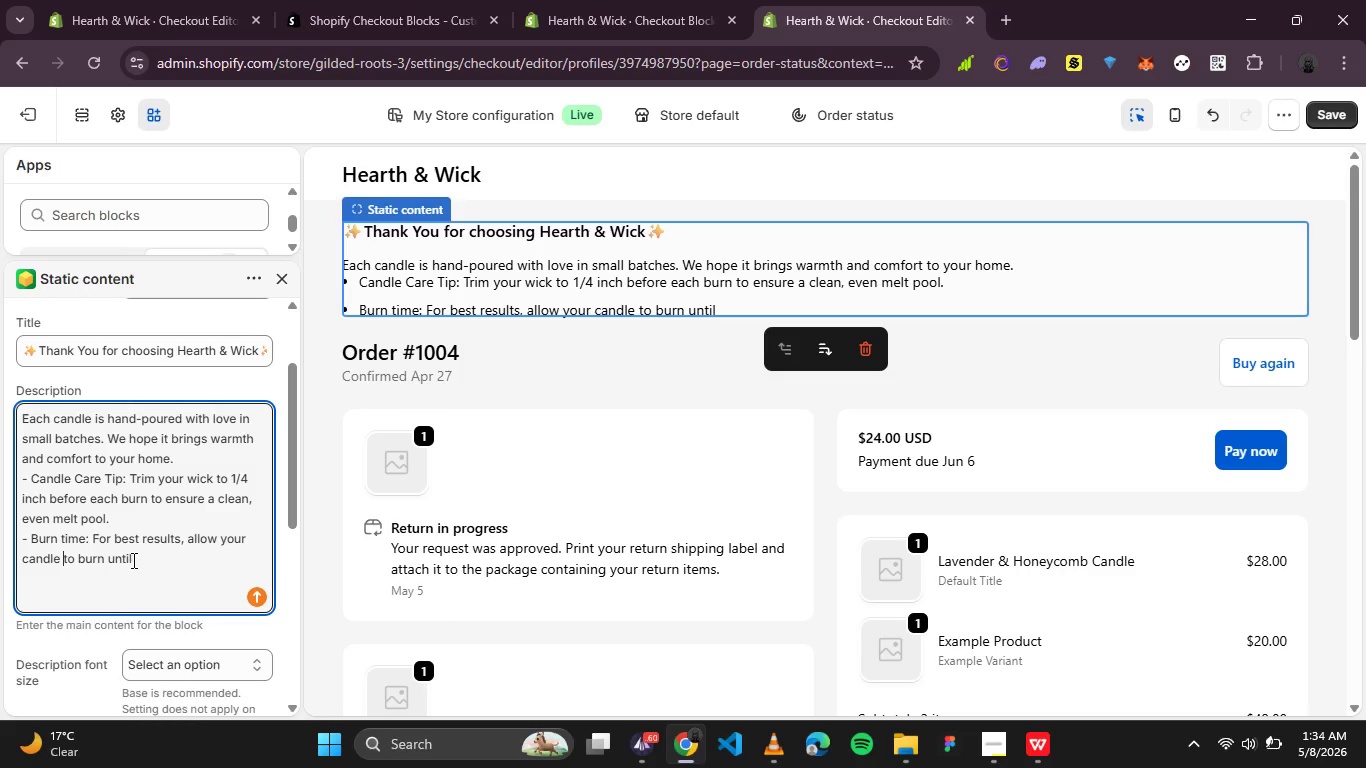 
left_click([132, 560])
 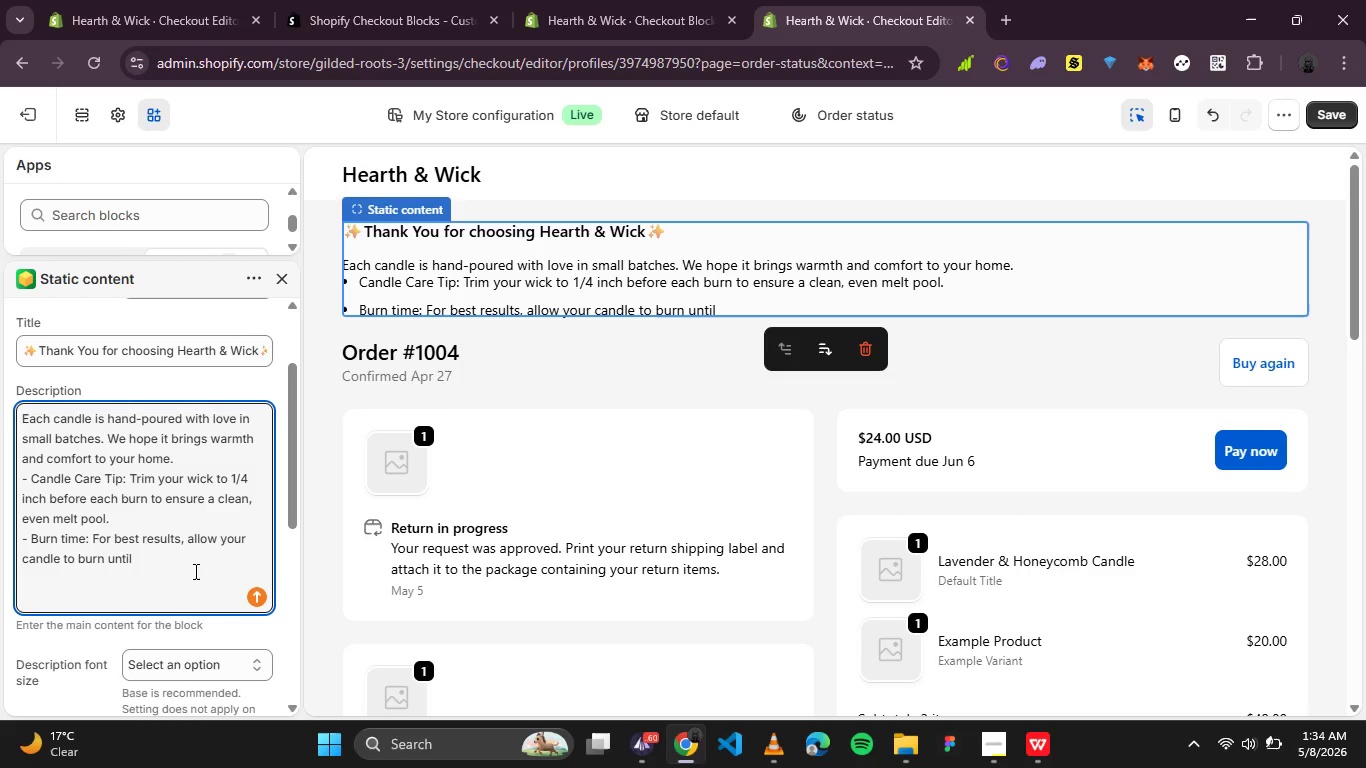 
key(Space)
 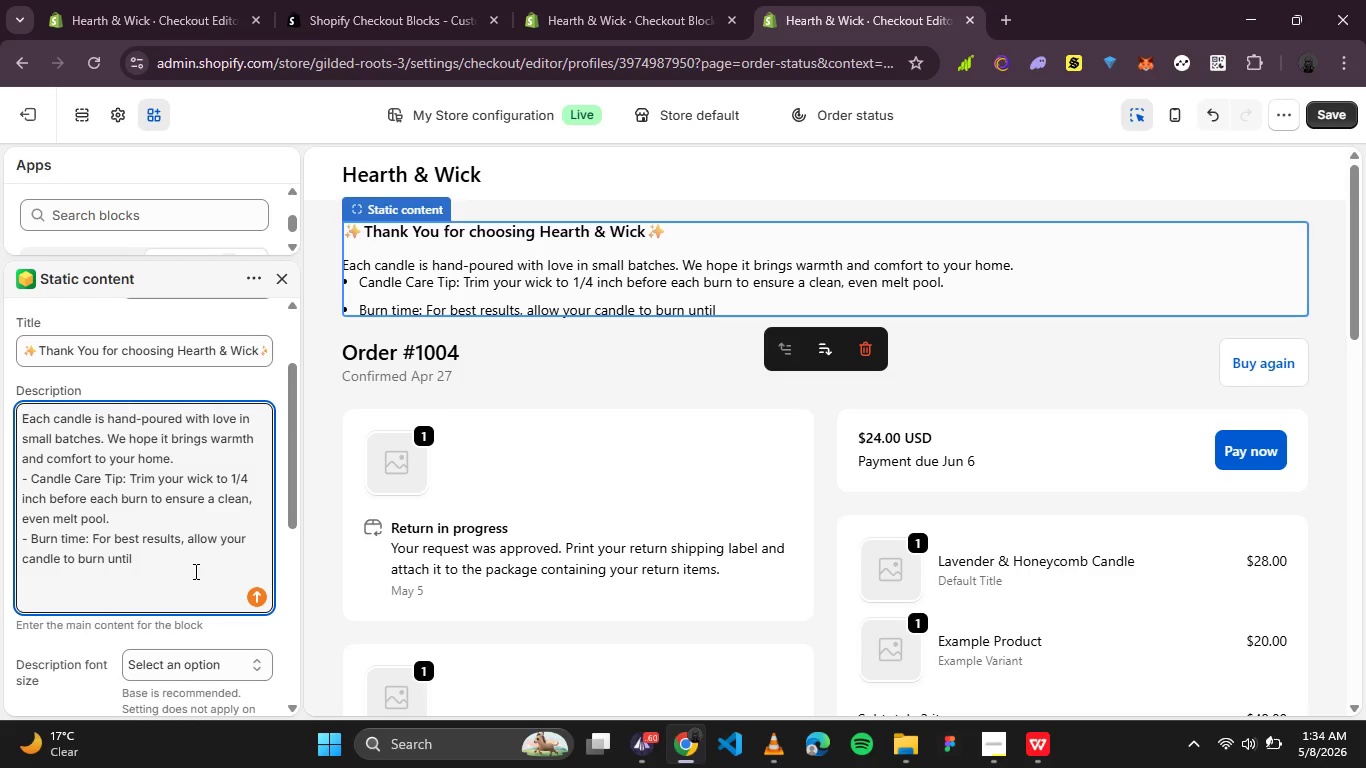 
wait(5.42)
 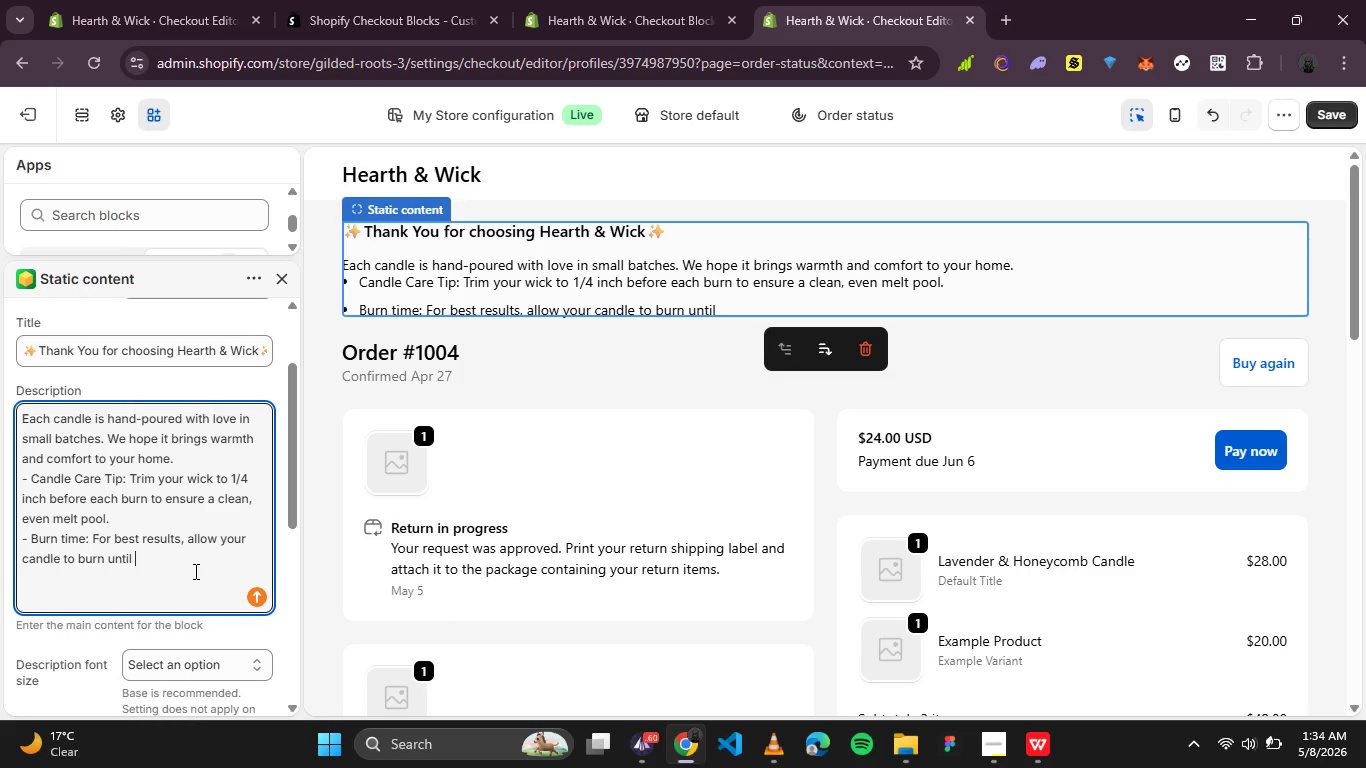 
type(the wac)
key(Backspace)
type(x melts all the way to the edge)
 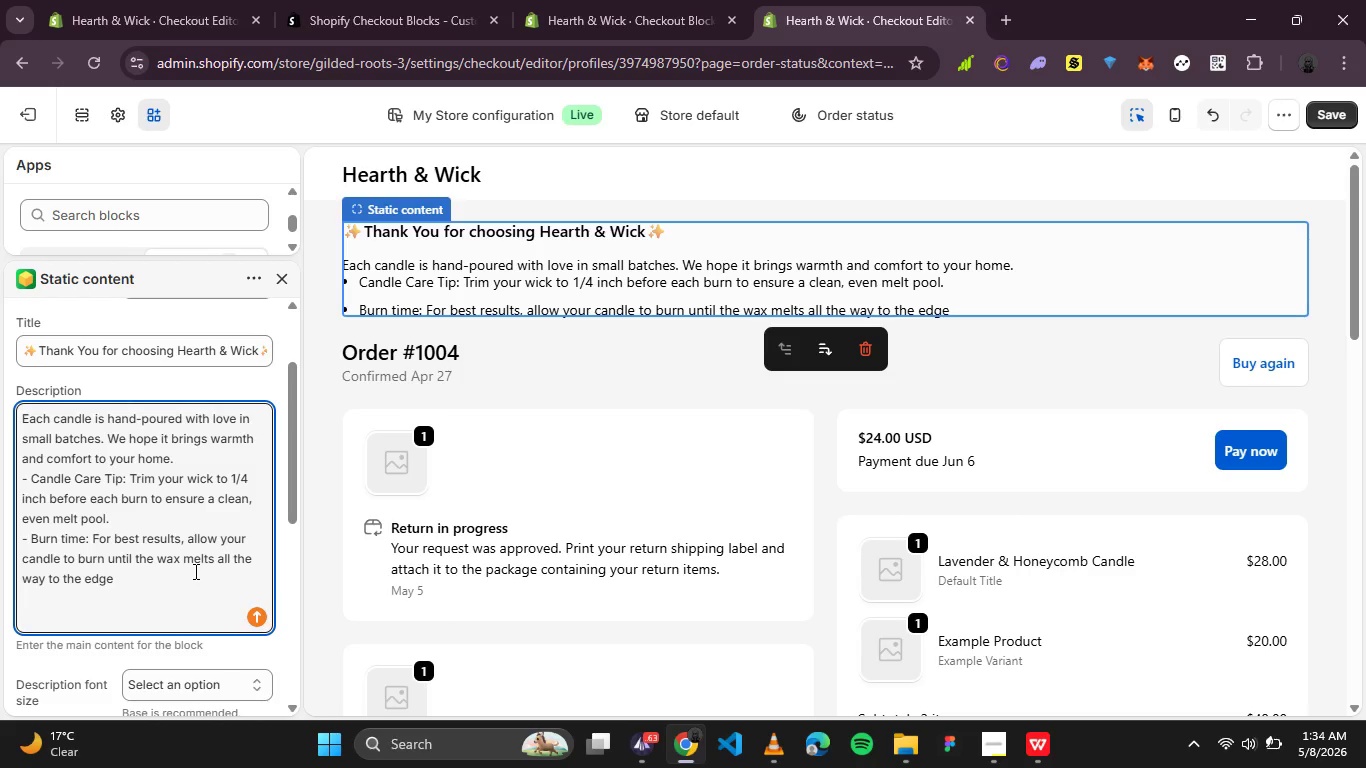 
type(())
 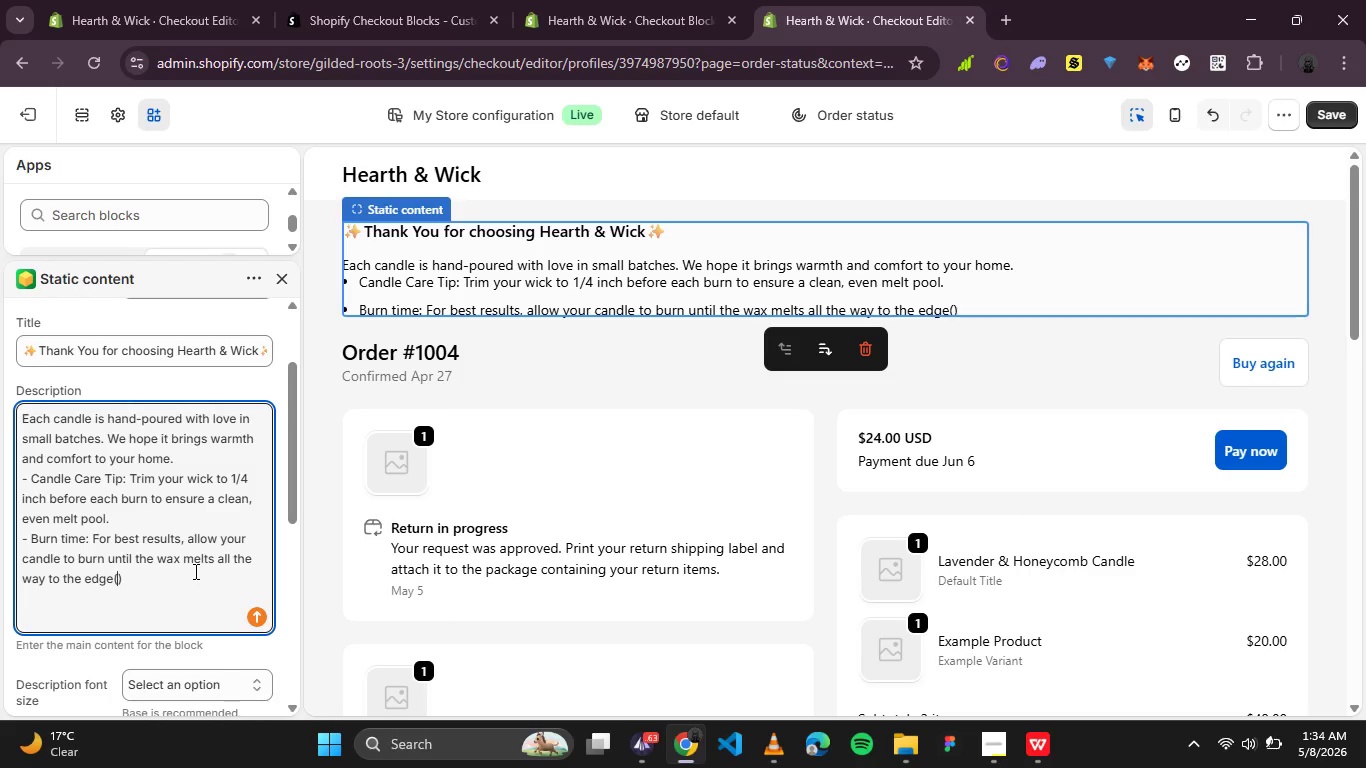 
key(ArrowLeft)
 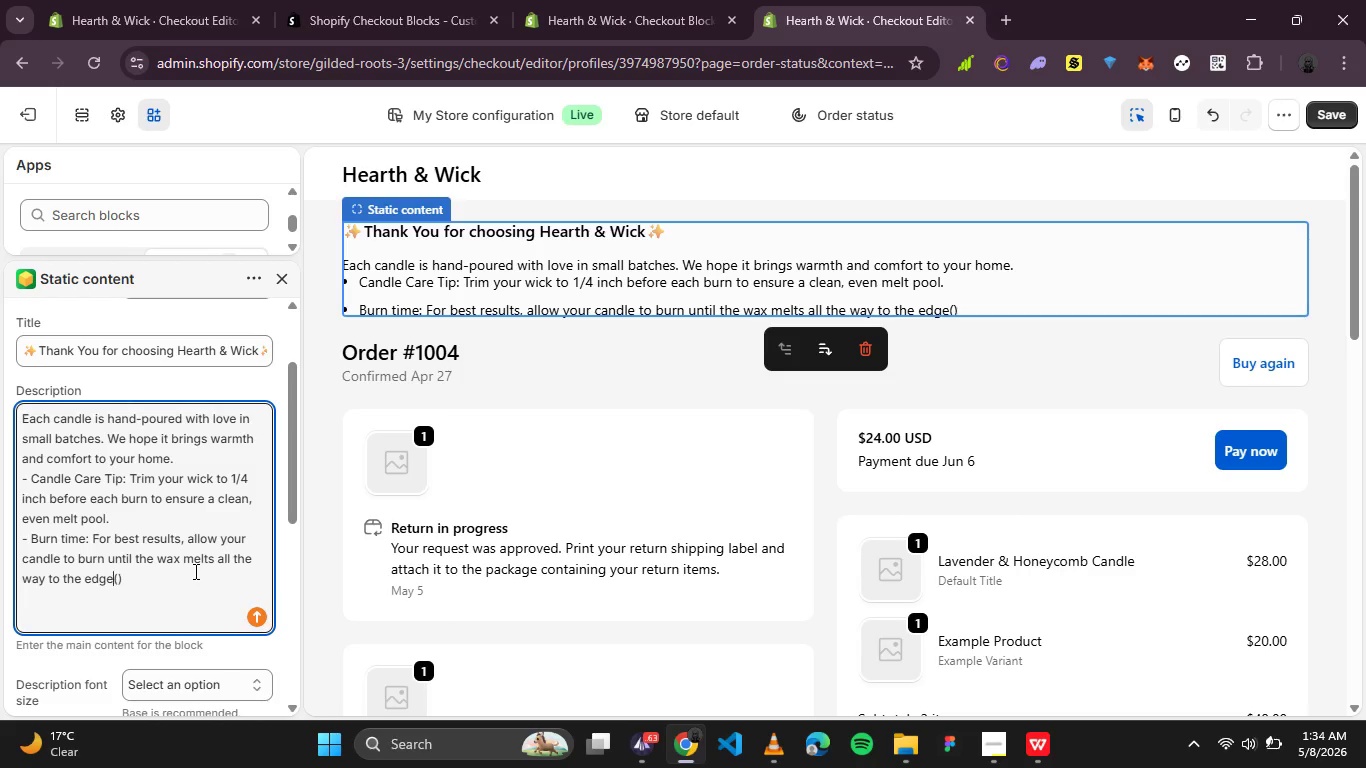 
key(ArrowLeft)
 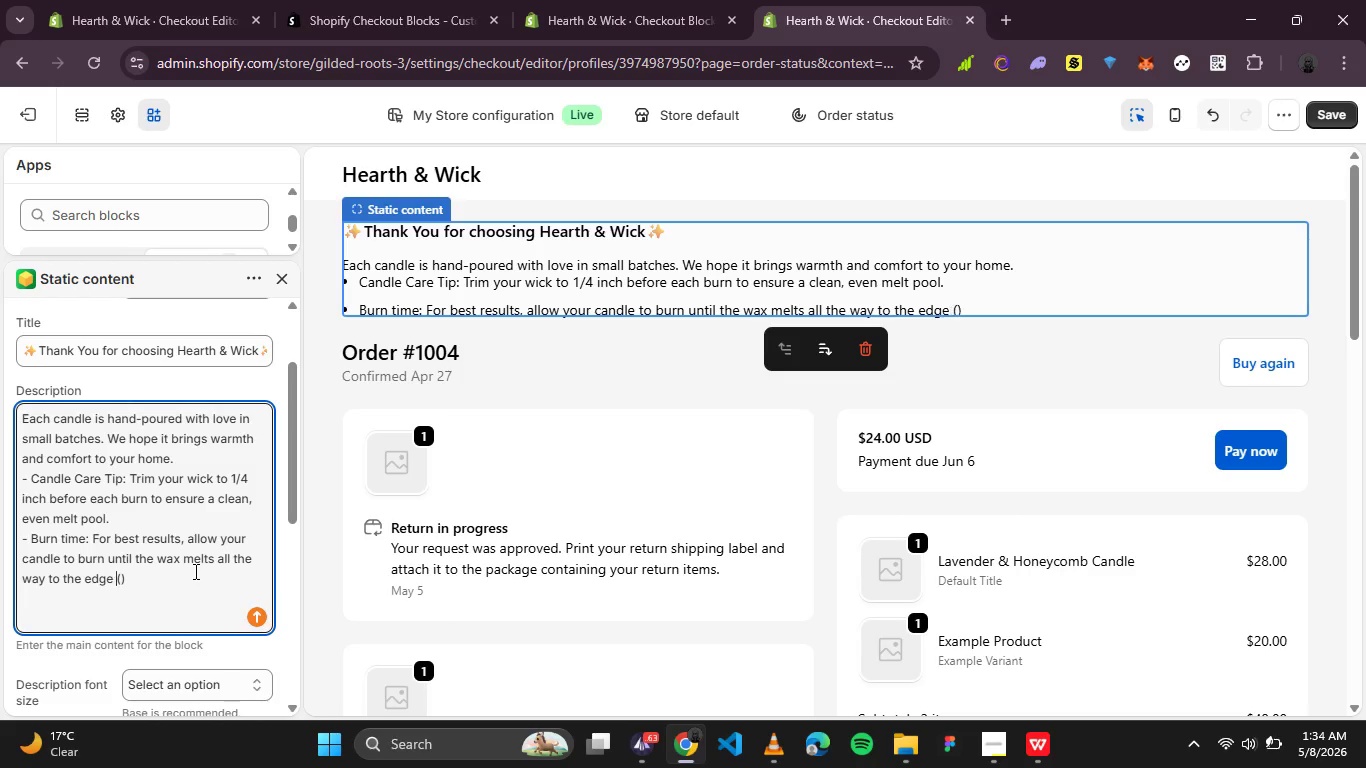 
key(Space)
 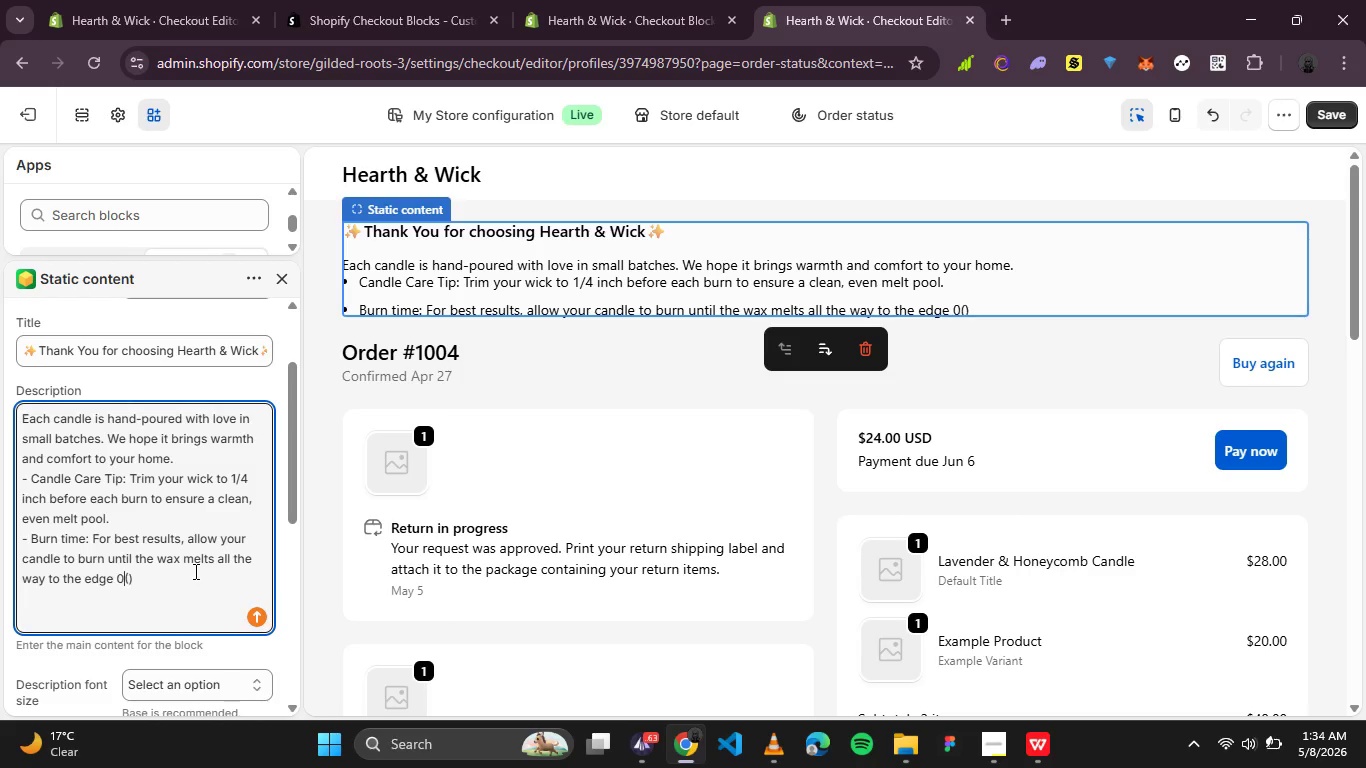 
key(Numpad0)
 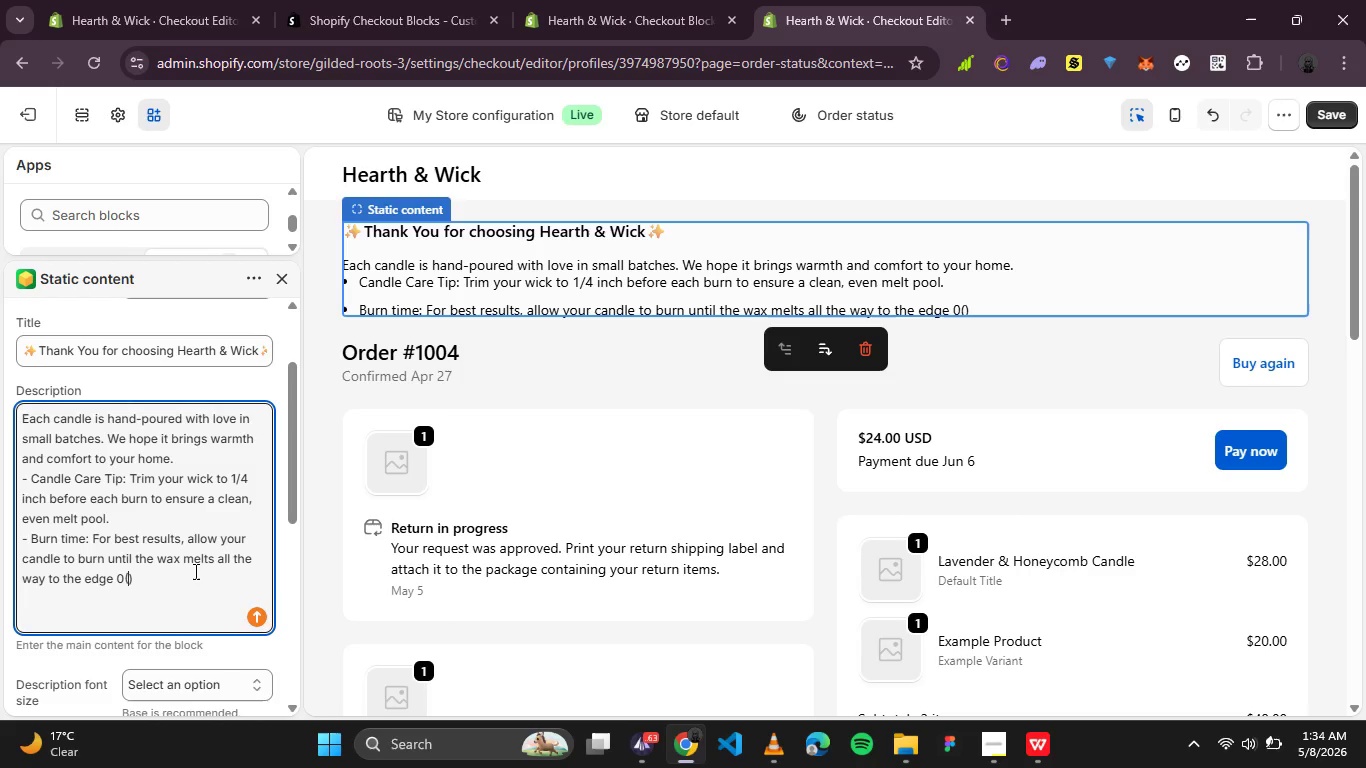 
key(ArrowRight)
 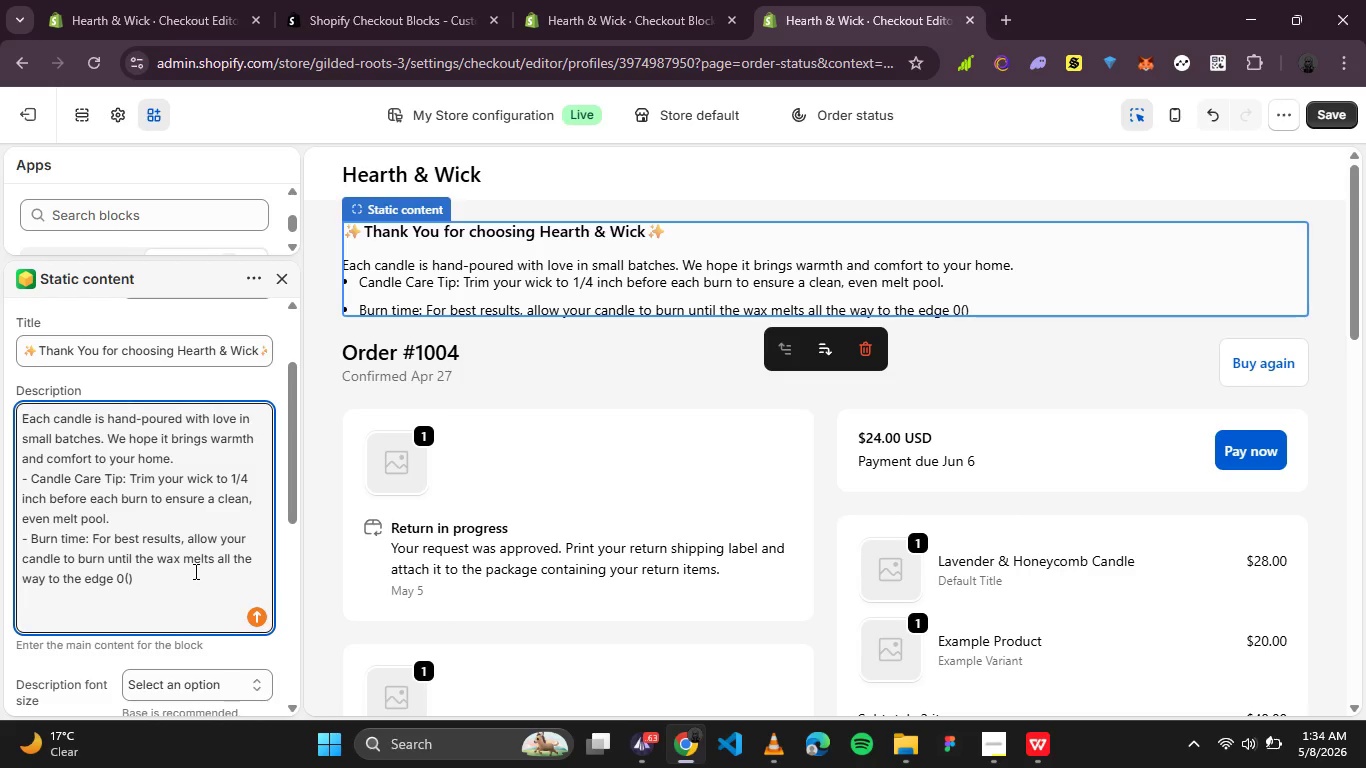 
key(ArrowLeft)
 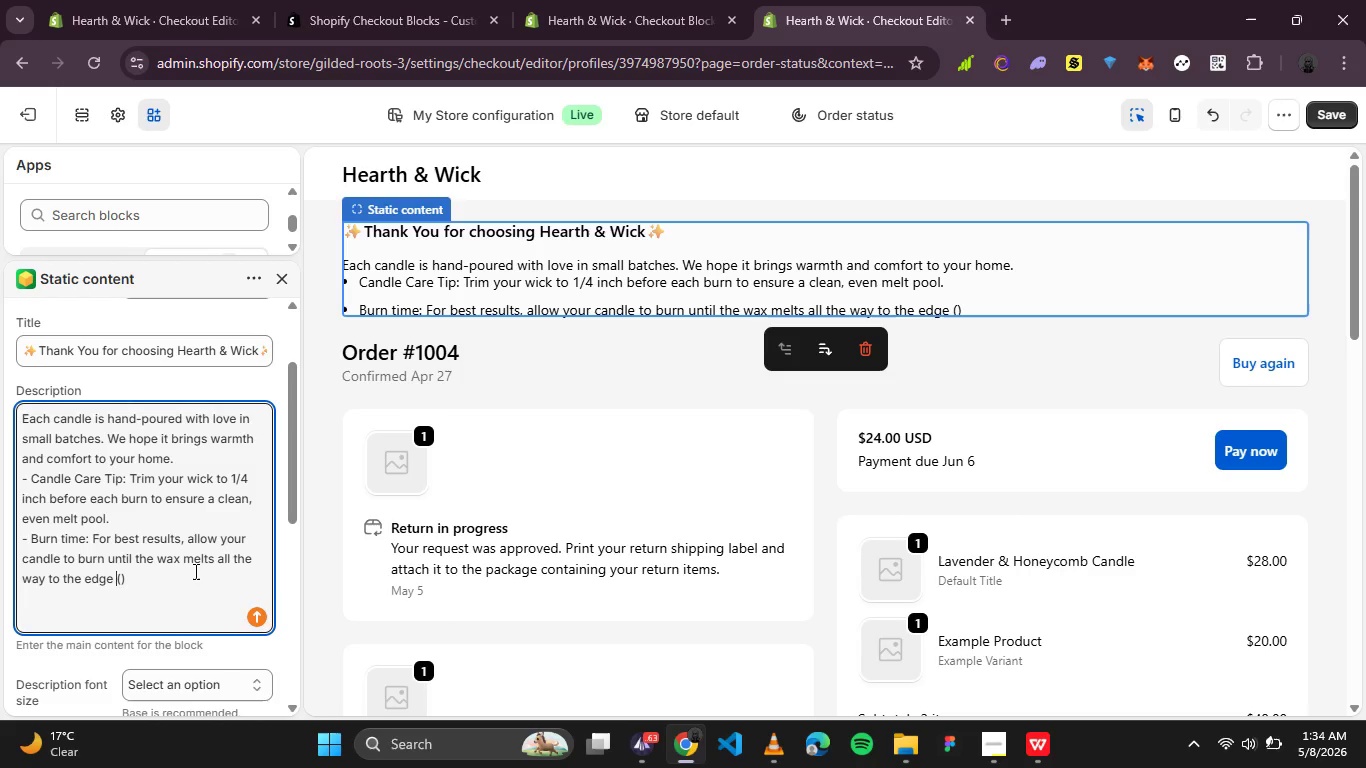 
key(Backspace)
 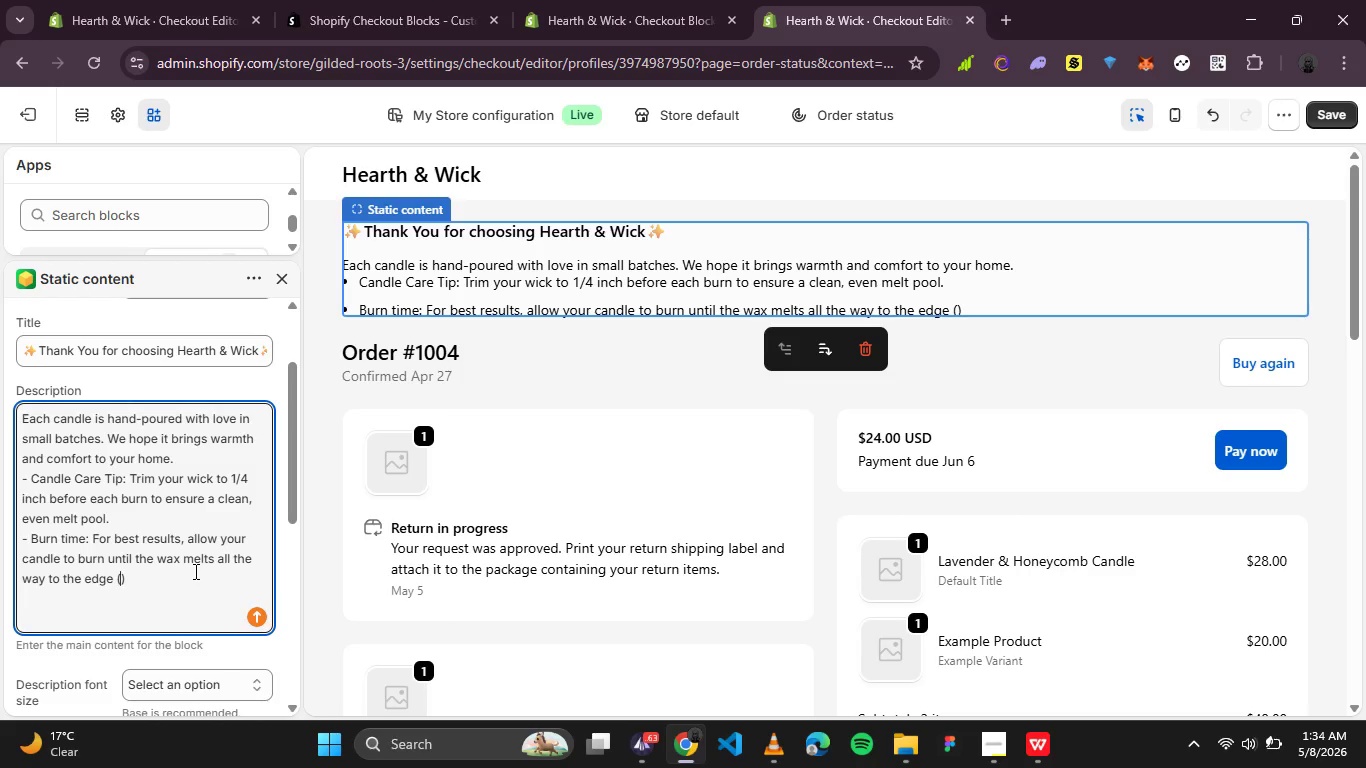 
key(ArrowRight)
 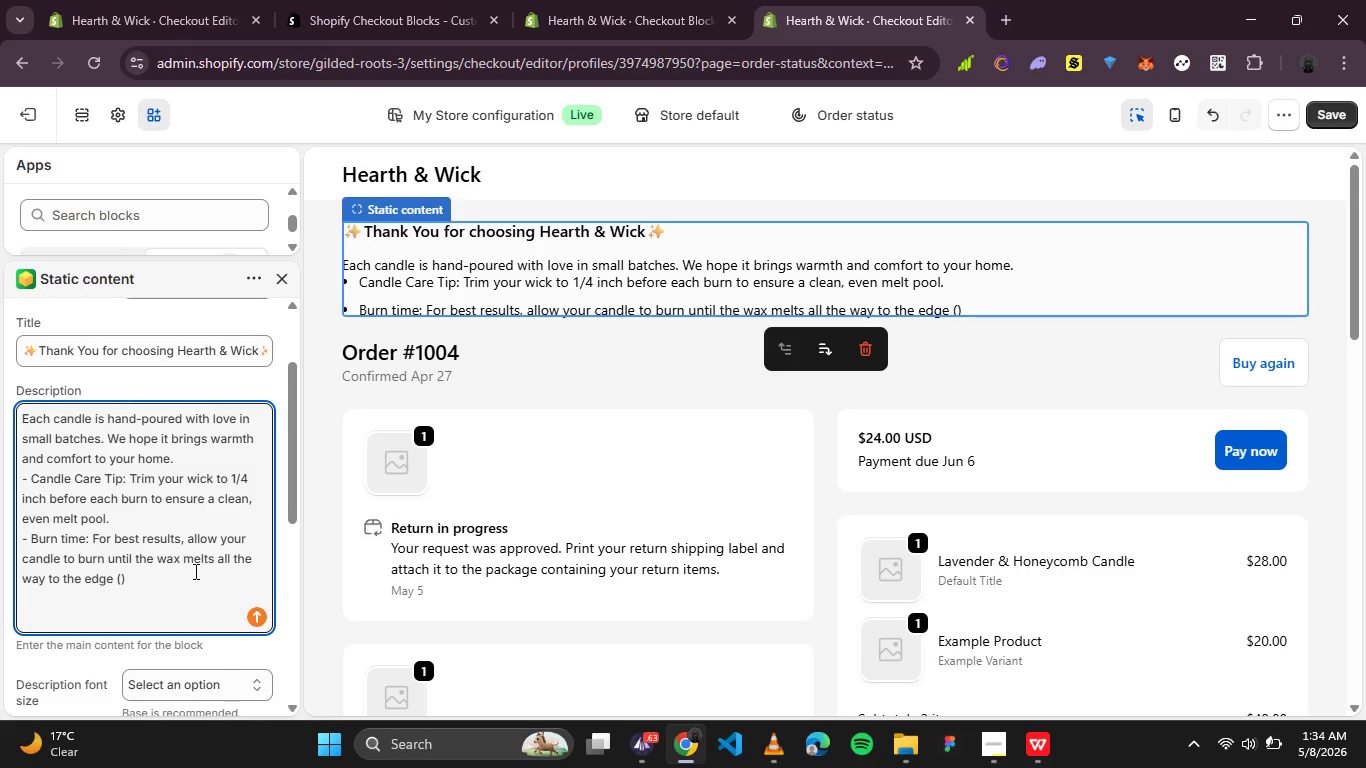 
type( )
key(Backspace)
type(about 2-3 hours)
 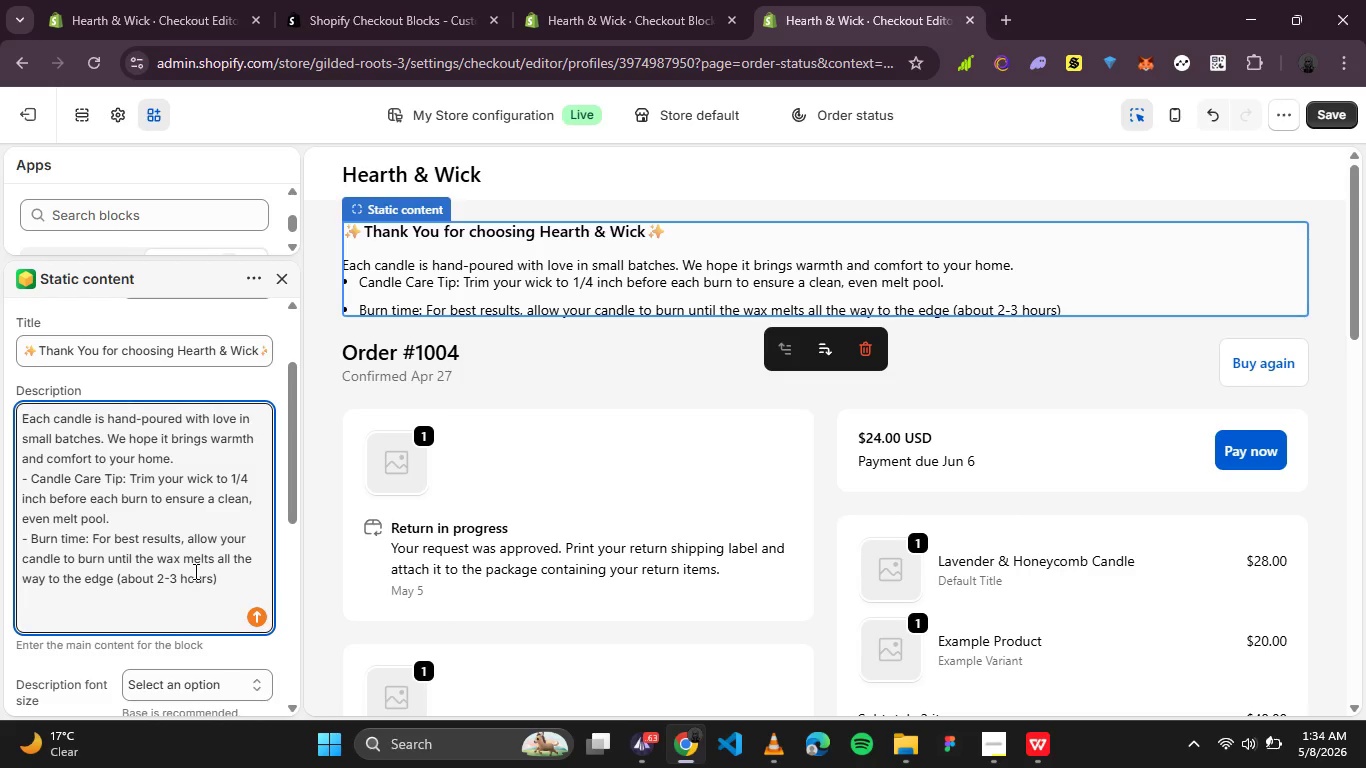 
key(ArrowRight)
 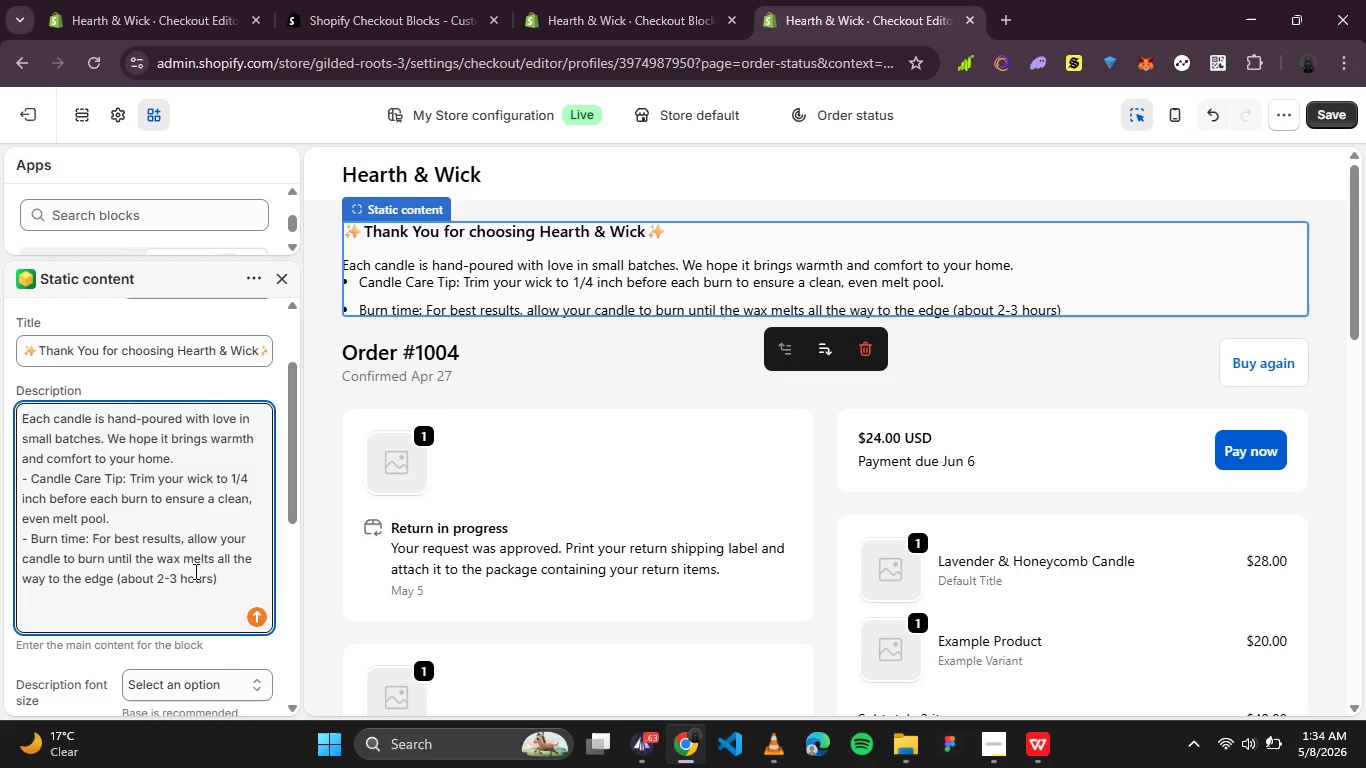 
key(Period)
 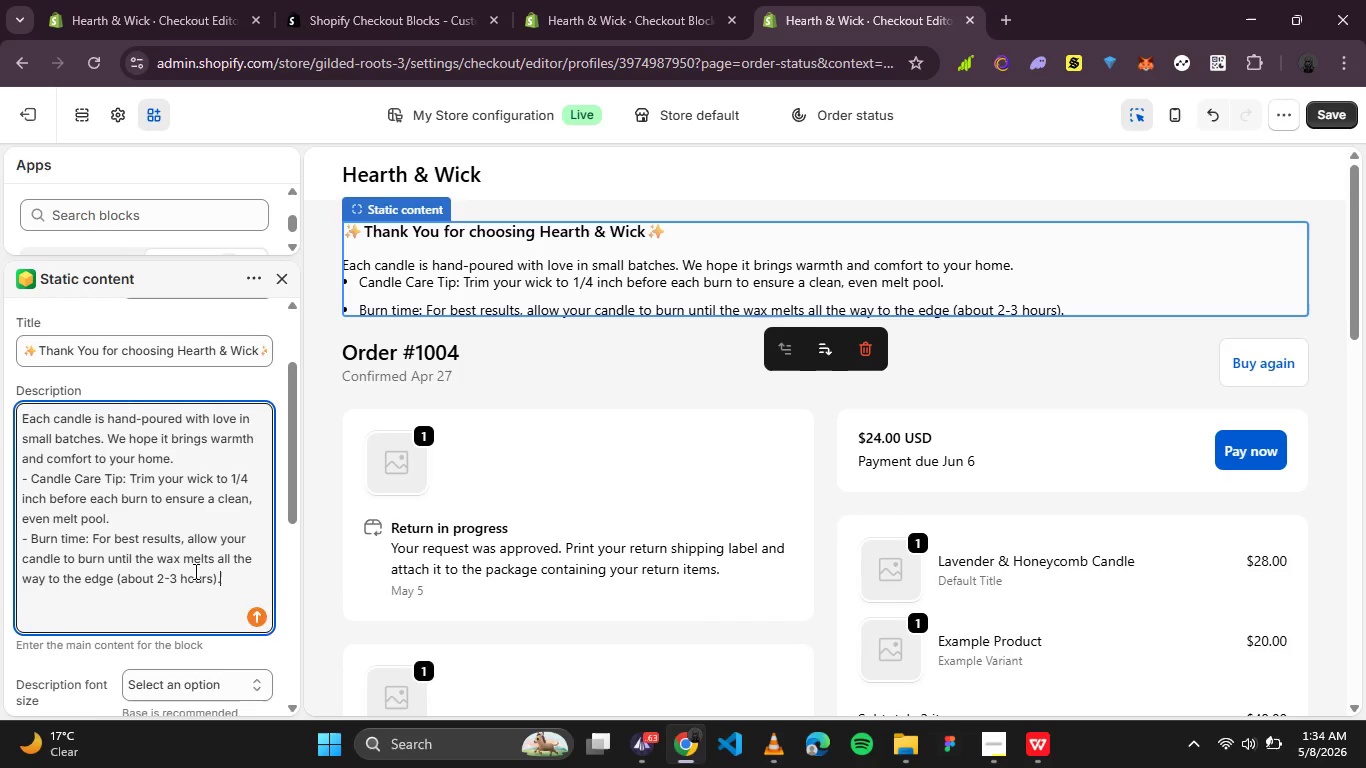 
key(Enter)
 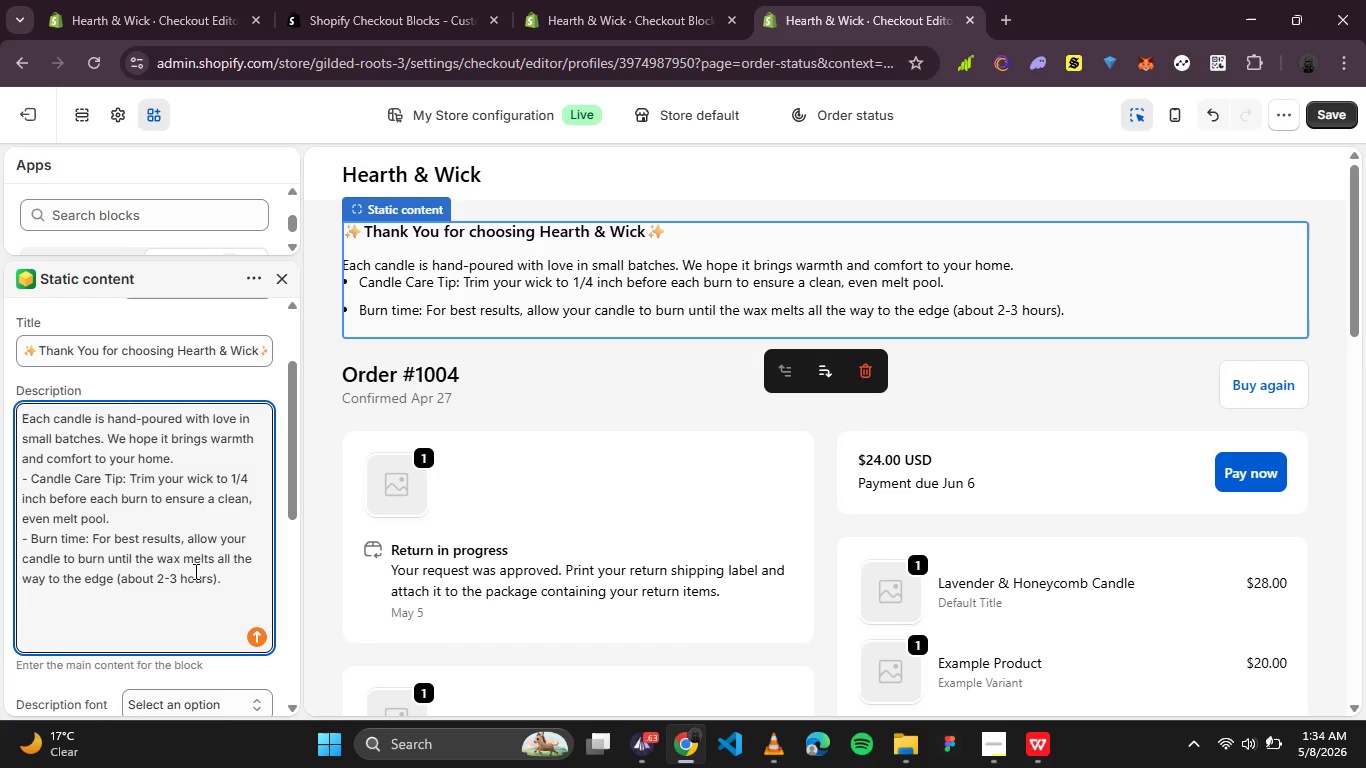 
key(Minus)
 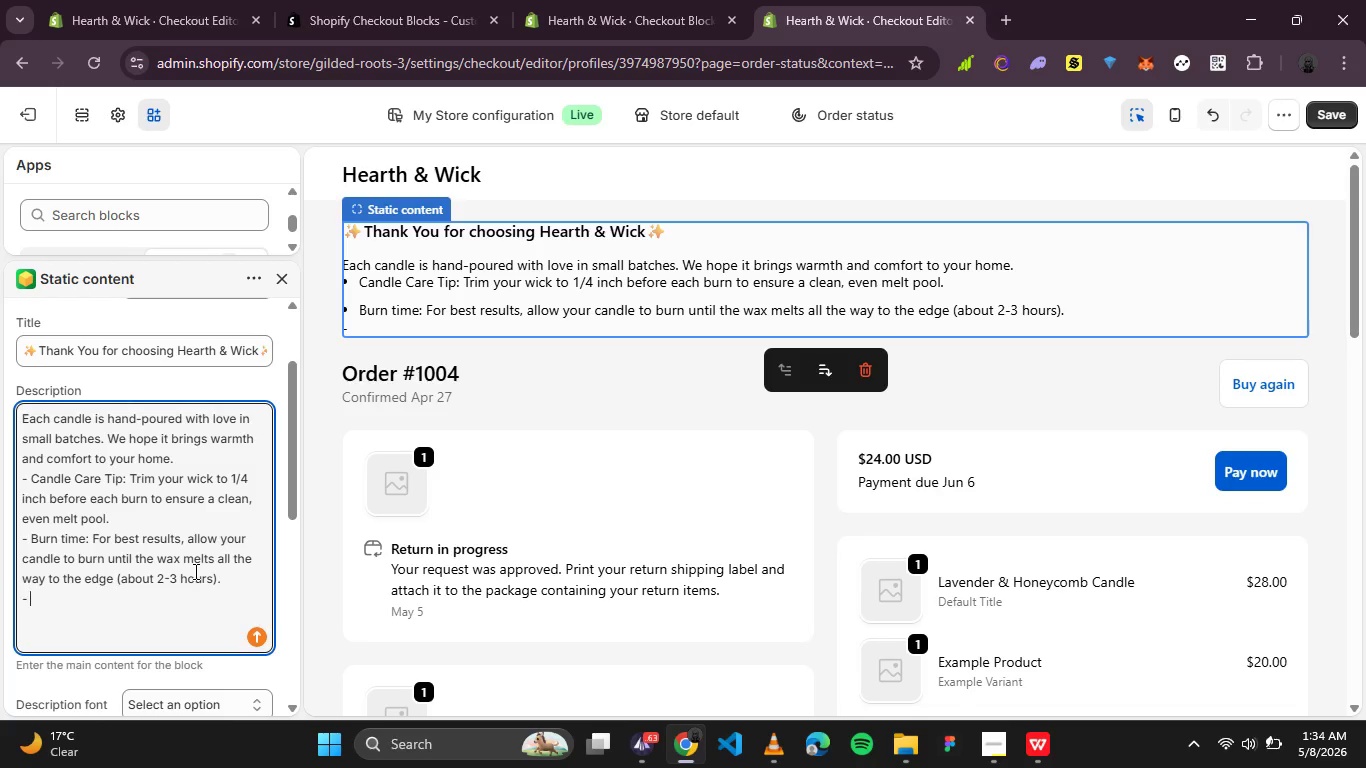 
key(Space)
 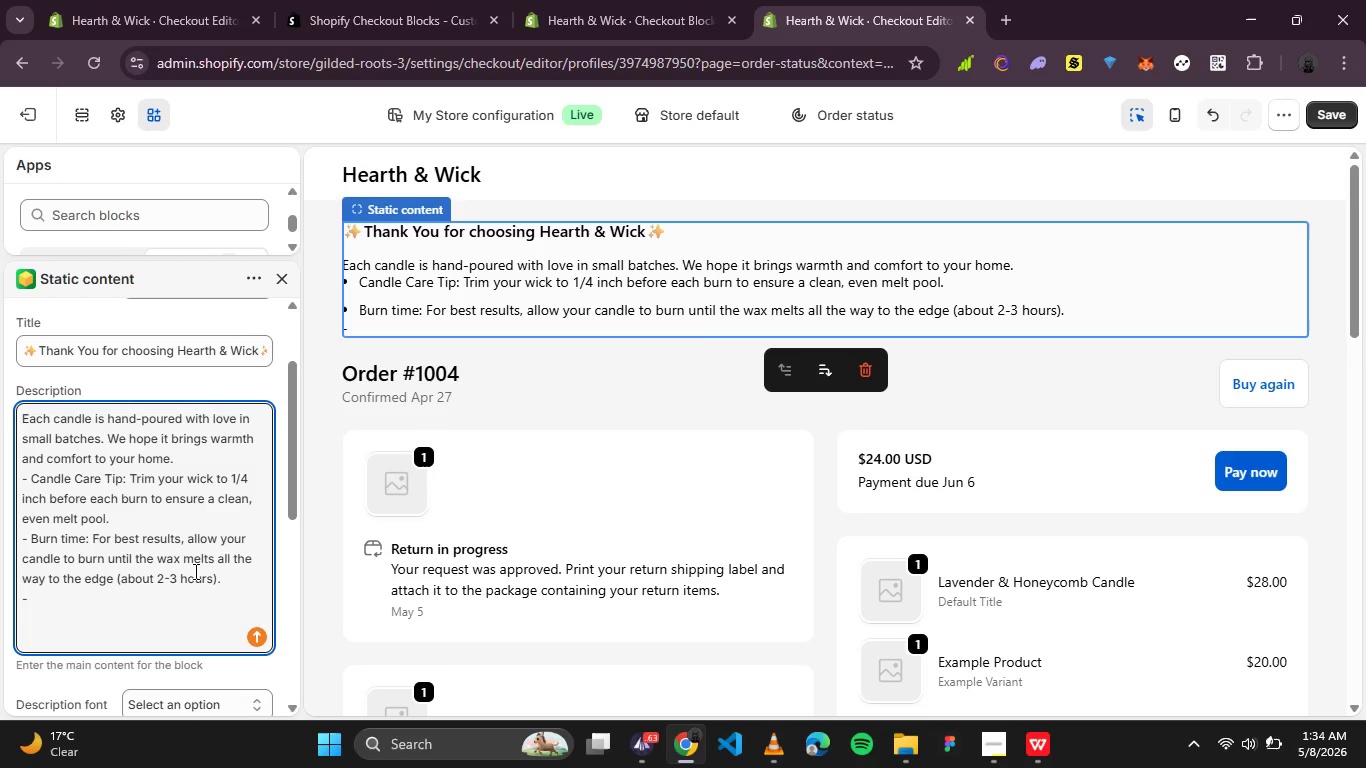 
wait(5.02)
 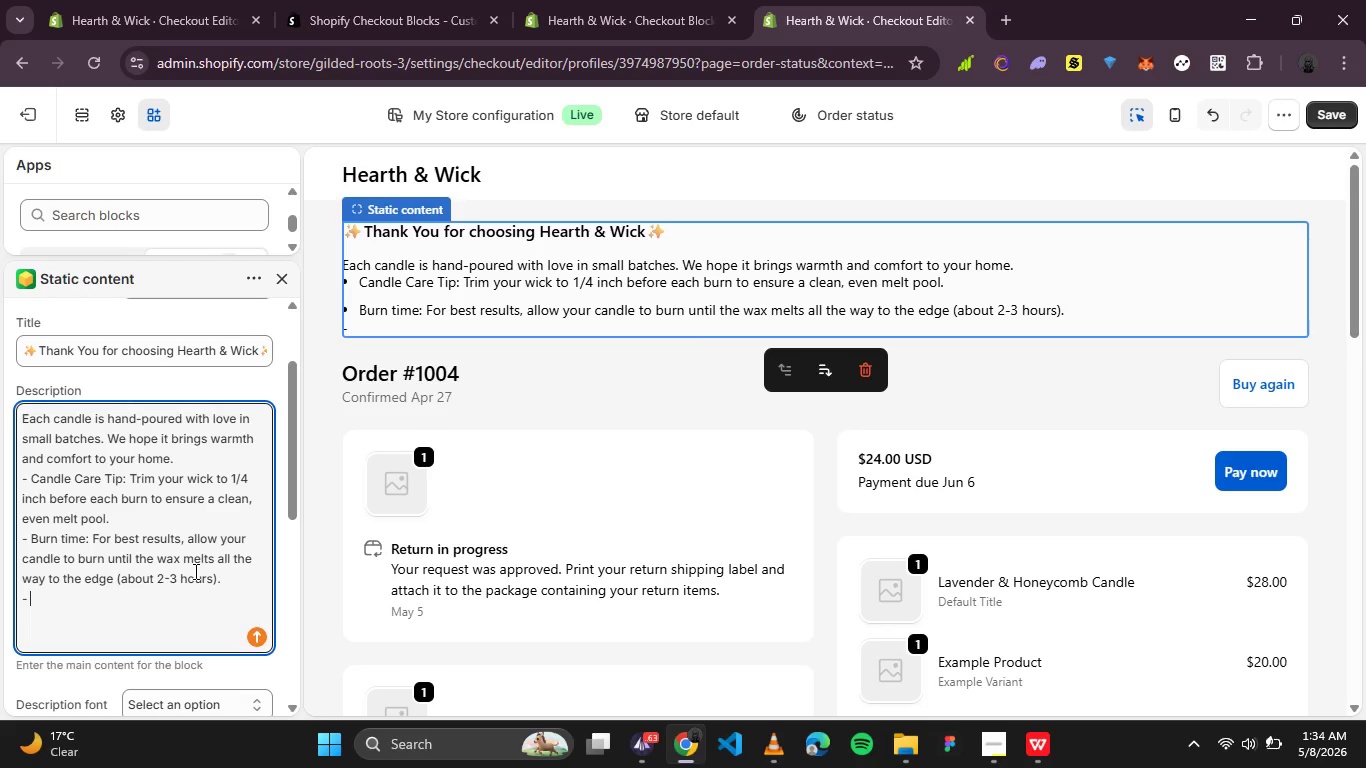 
type(TRACKING)
key(Backspace)
key(Backspace)
key(Backspace)
key(Backspace)
key(Backspace)
key(Backspace)
key(Backspace)
key(Backspace)
type(Tracking)
 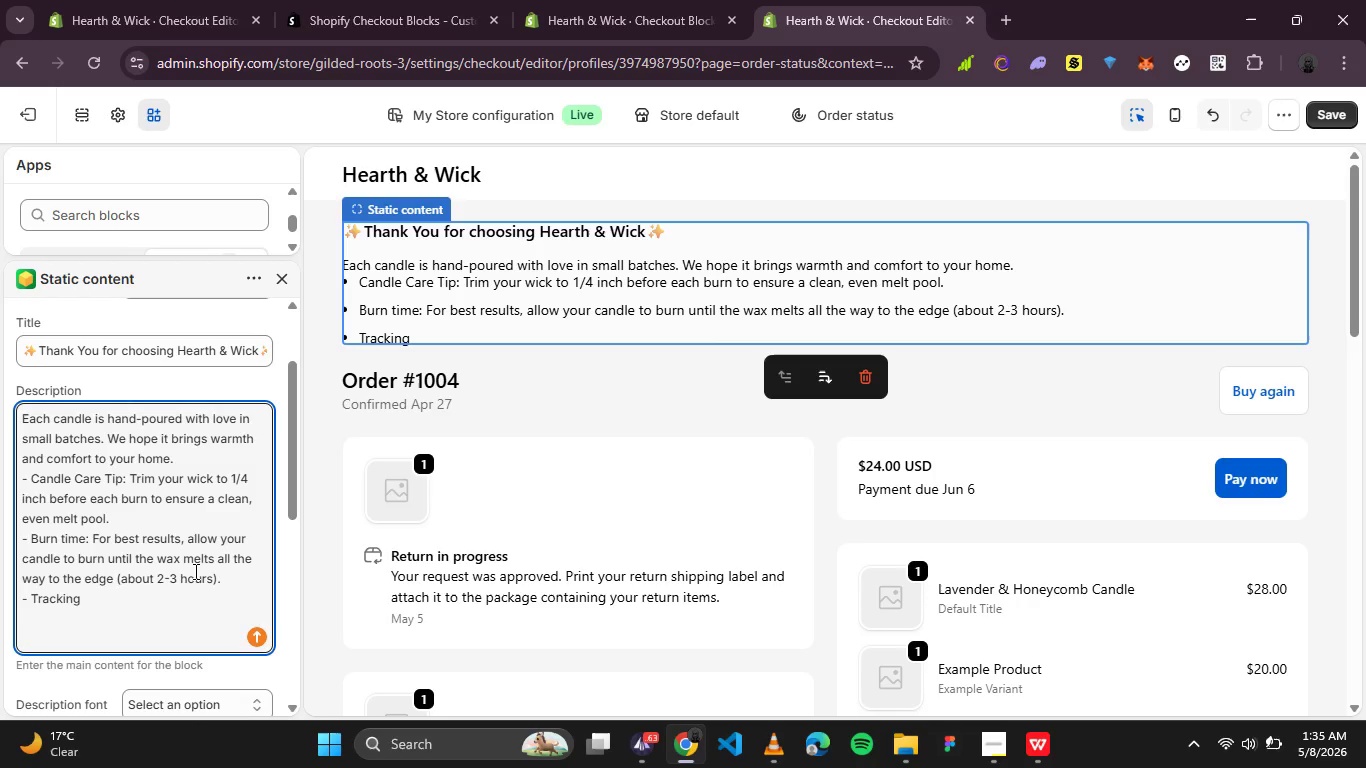 
type(: your order tracking infor)
 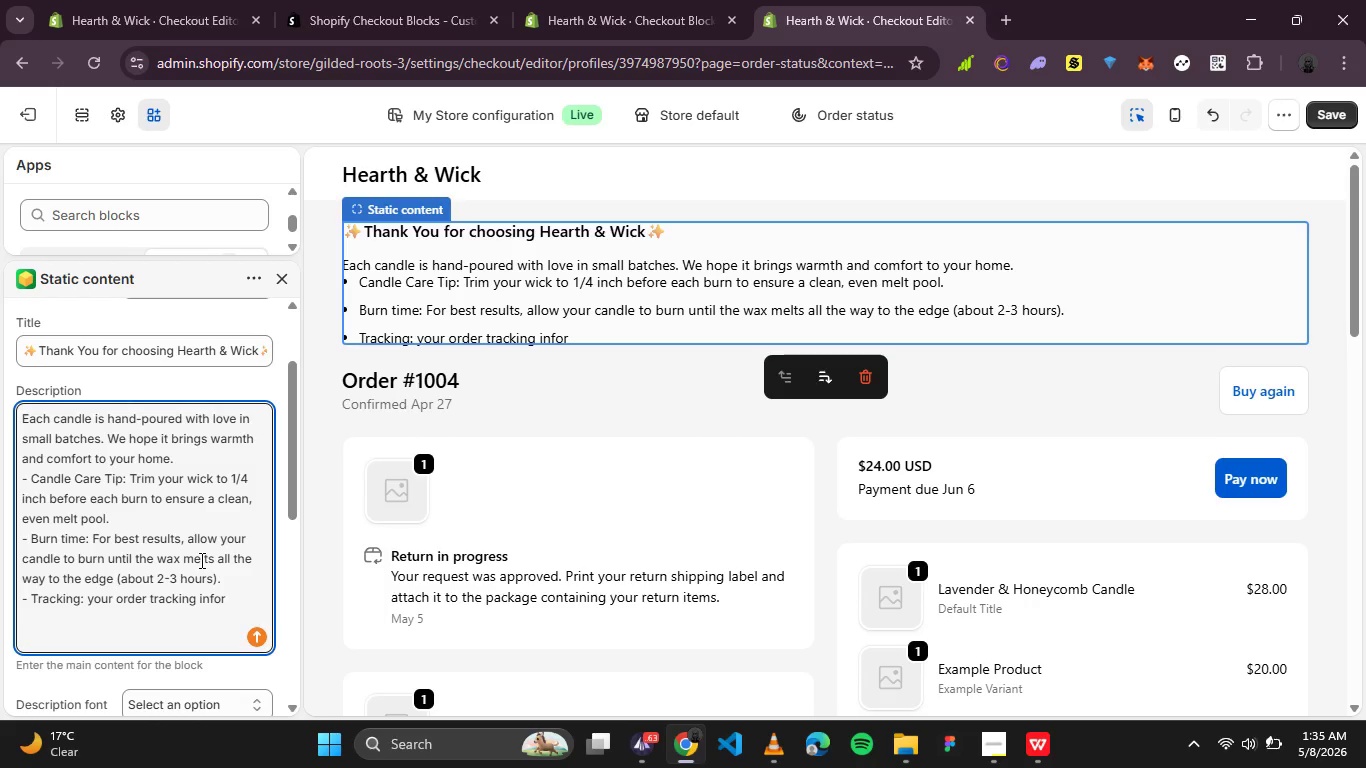 
wait(10.73)
 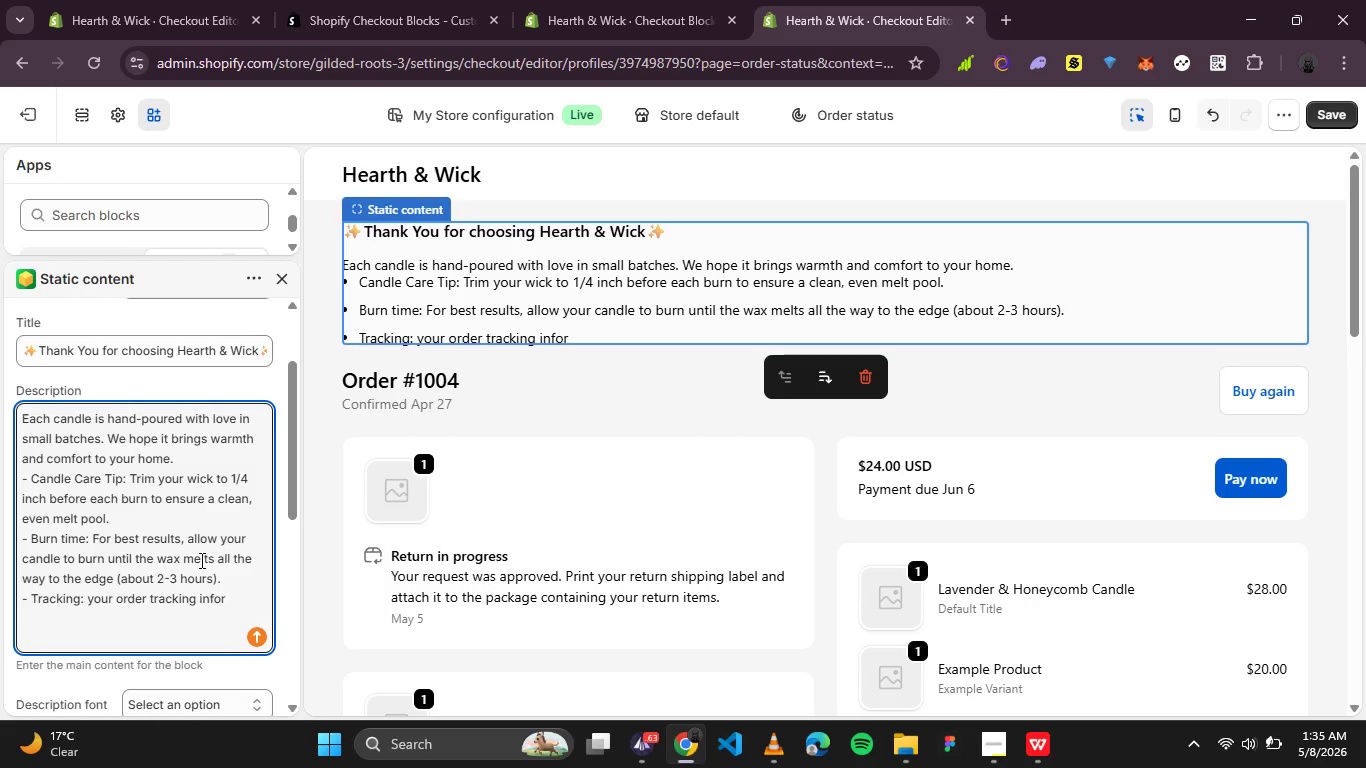 
type(mation)
 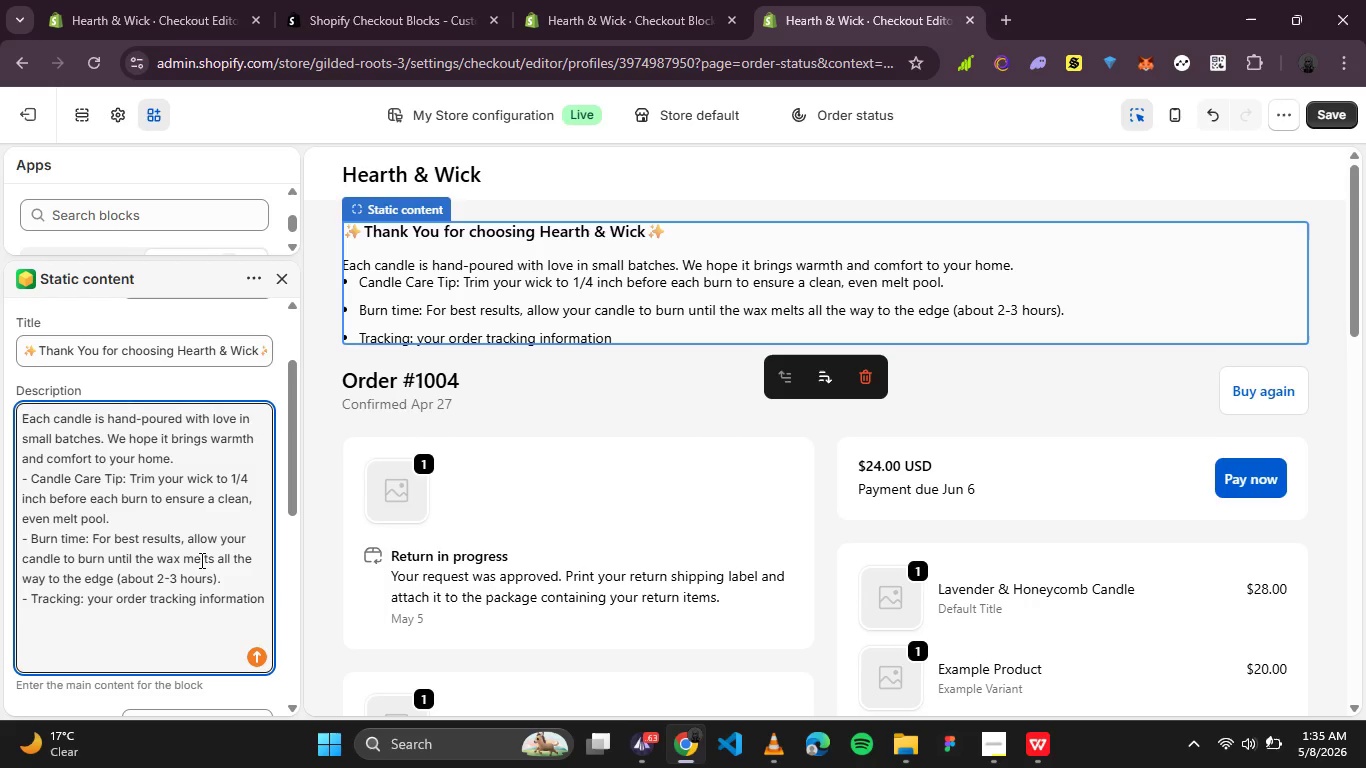 
wait(36.31)
 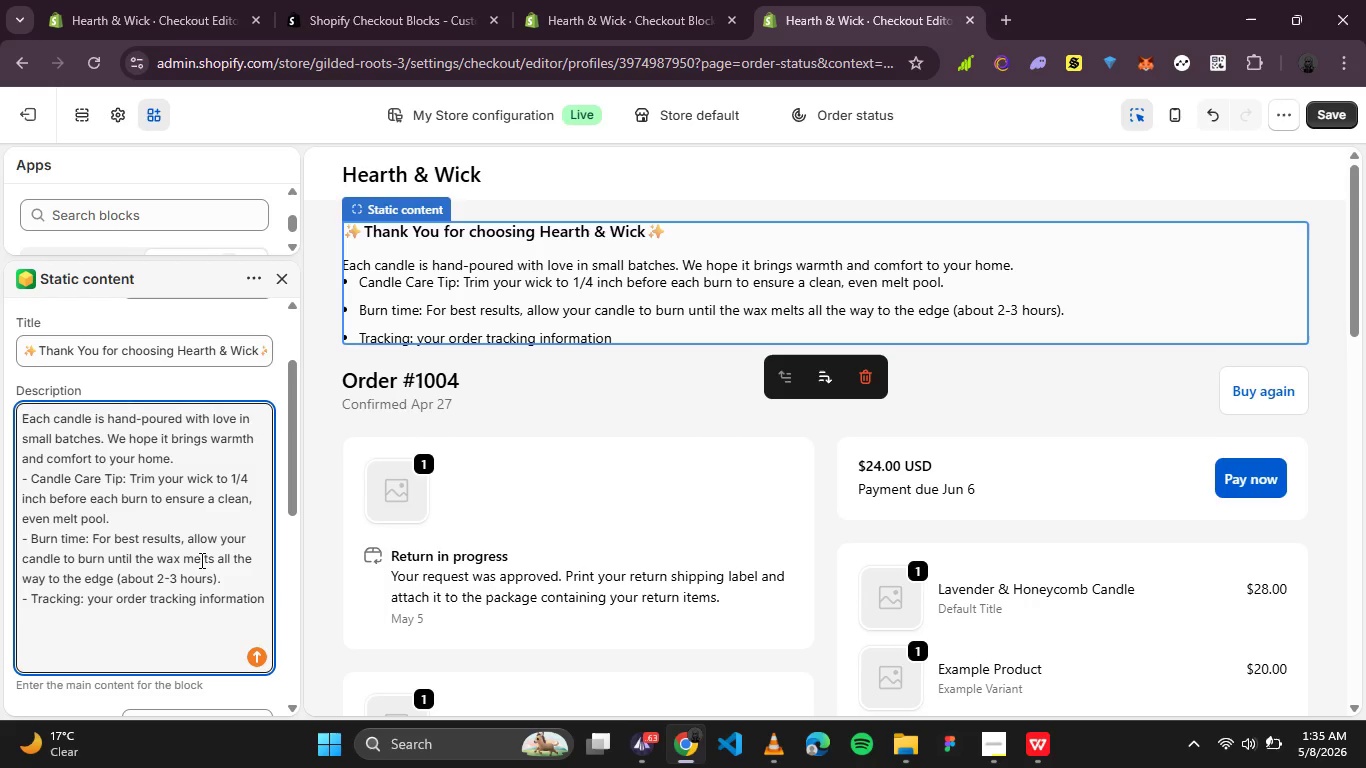 
type( is shown below)
 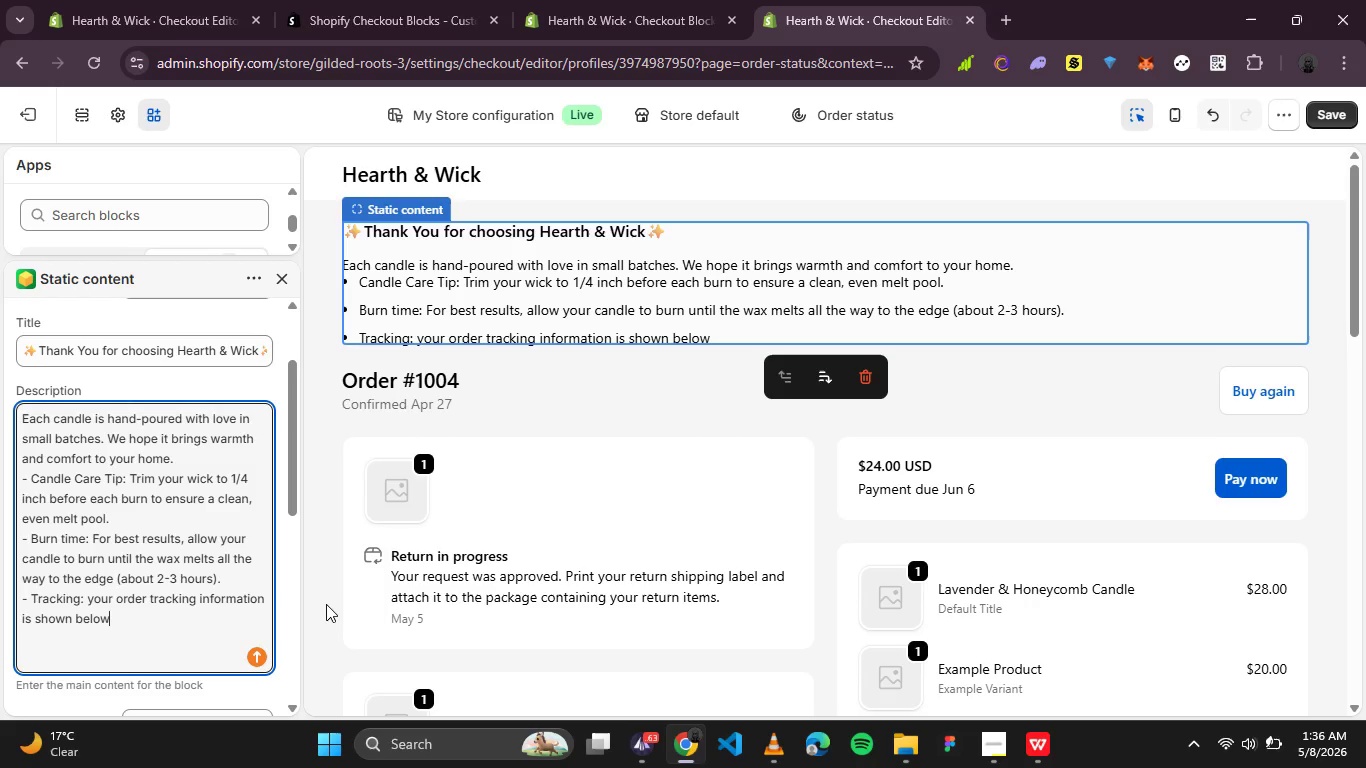 
wait(9.59)
 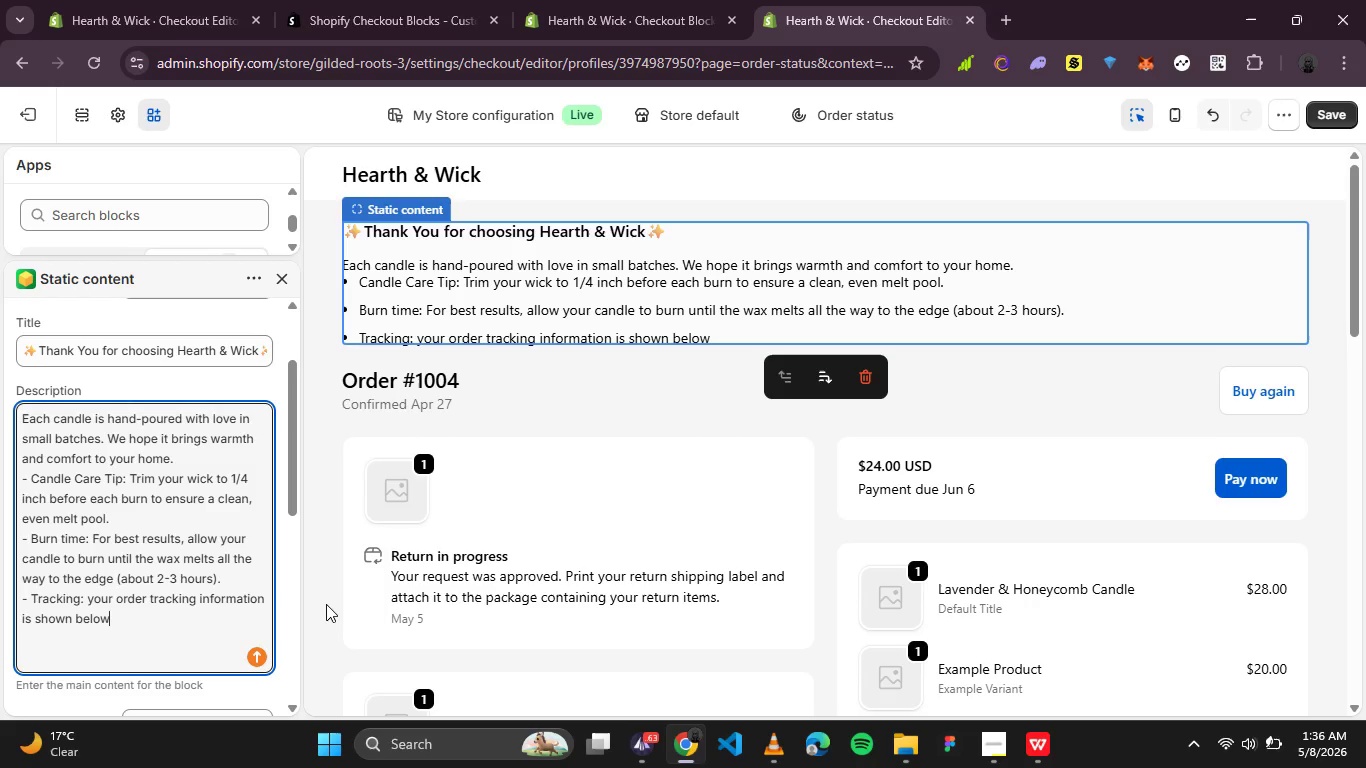 
type(. Your candle will arrive within 3-5 business days.)
 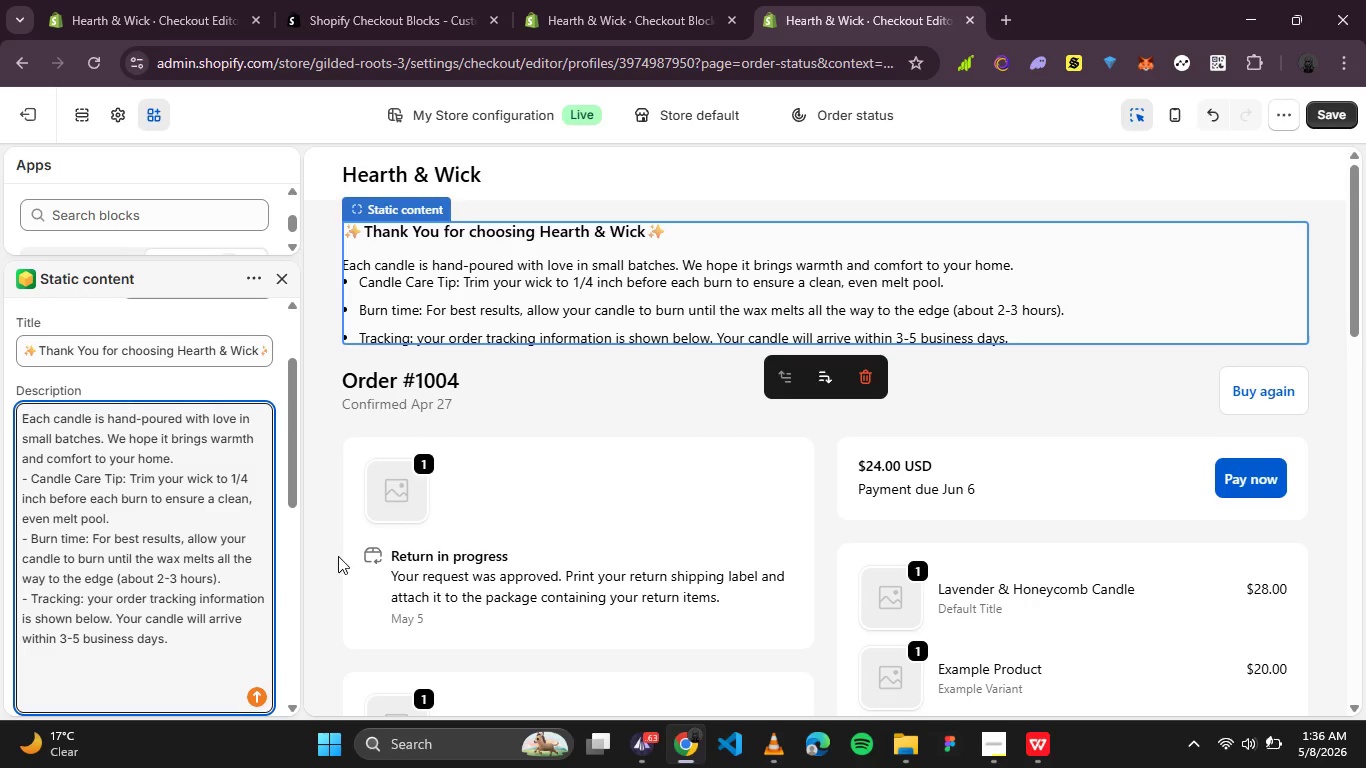 
scroll: coordinate [195, 534], scroll_direction: down, amount: 2.0
 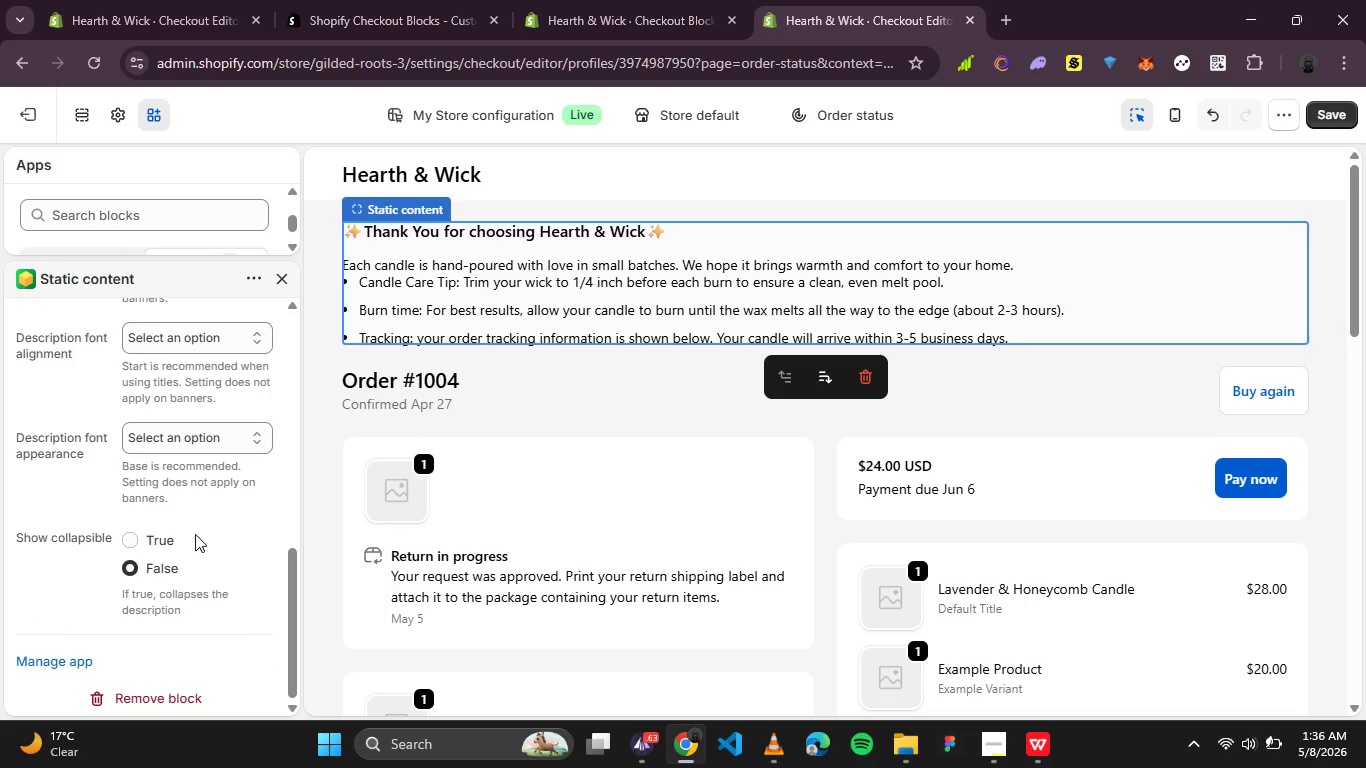 
wait(7.54)
 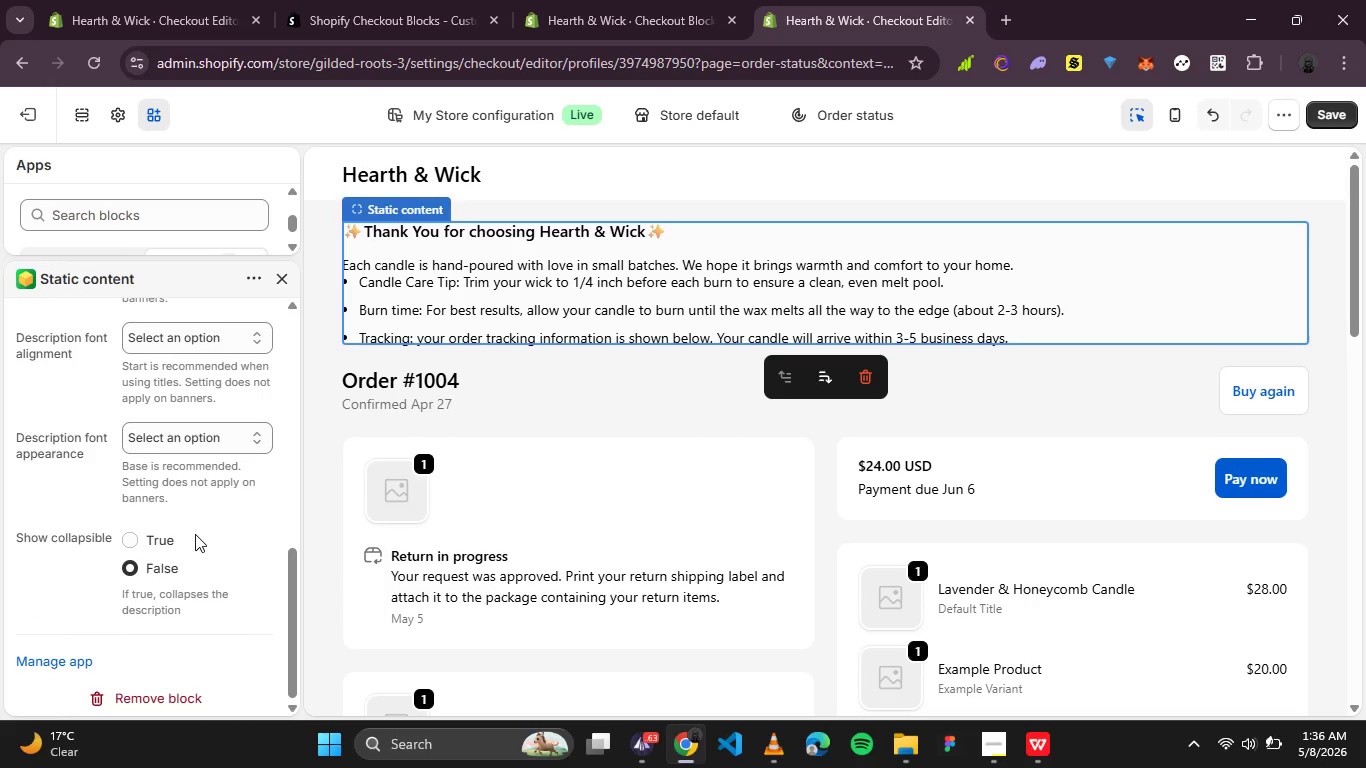 
left_click([235, 442])
 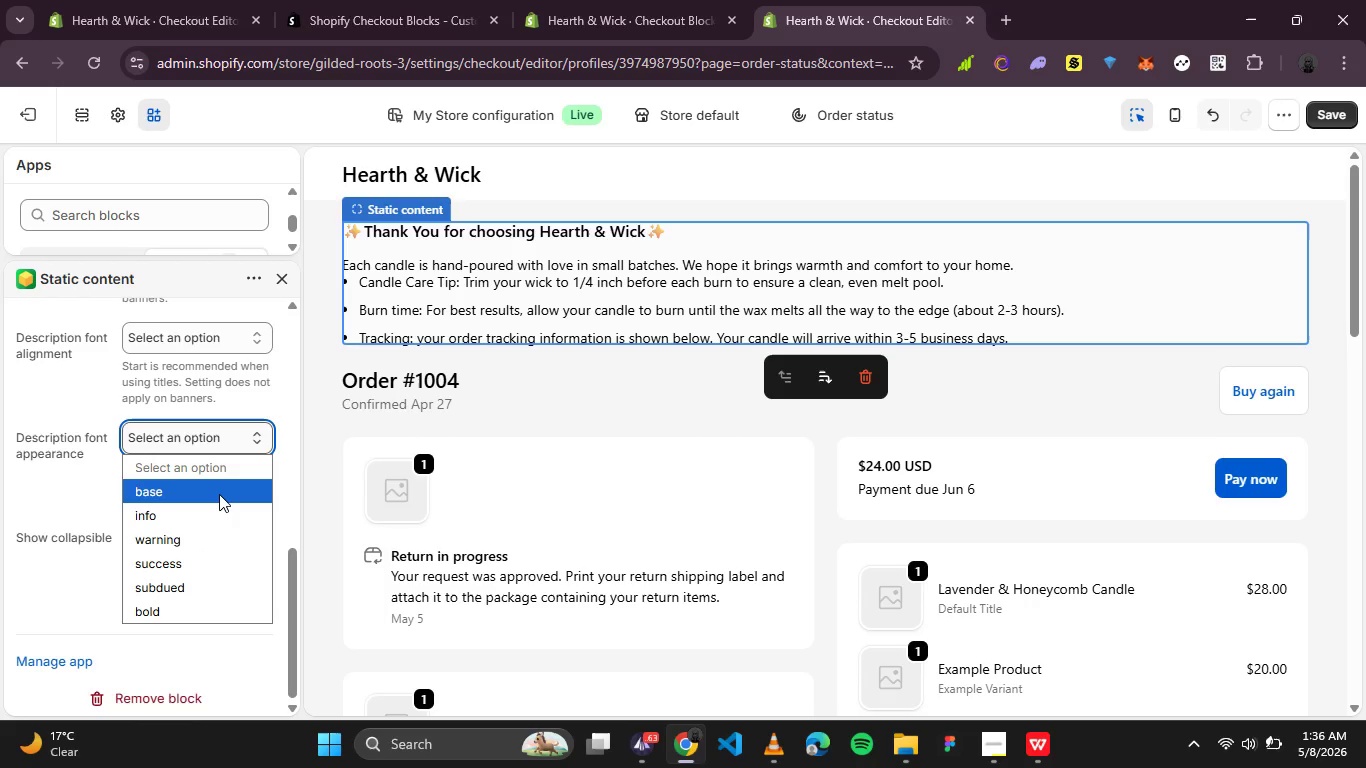 
left_click([219, 494])
 